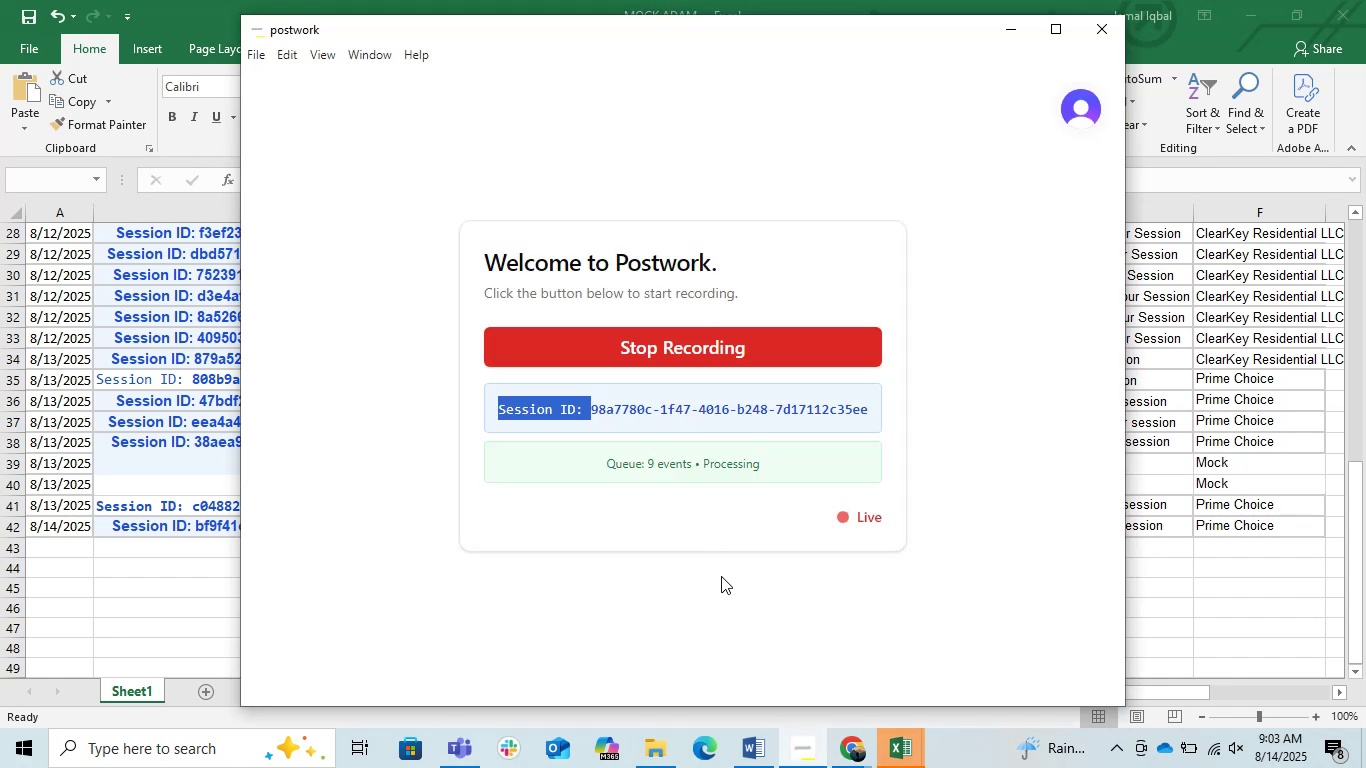 
left_click([718, 606])
 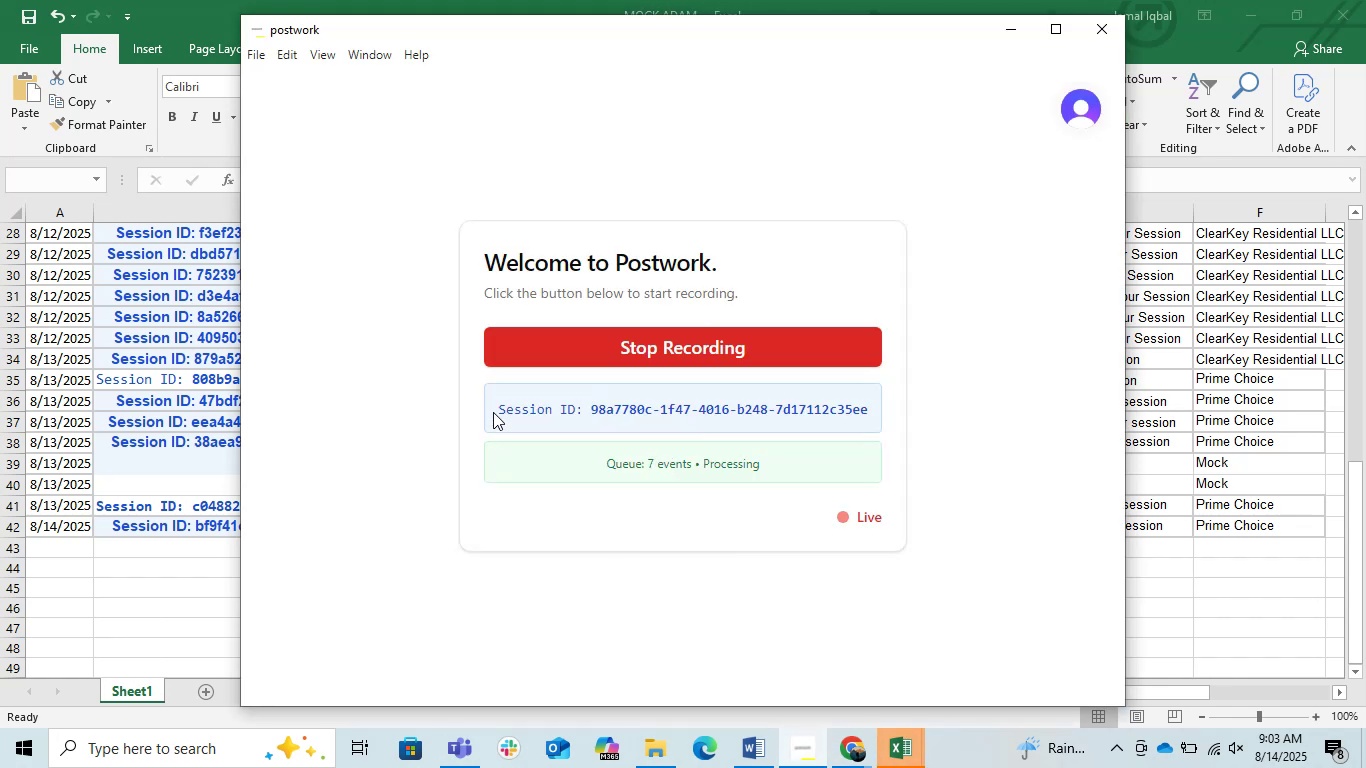 
left_click_drag(start_coordinate=[499, 411], to_coordinate=[866, 422])
 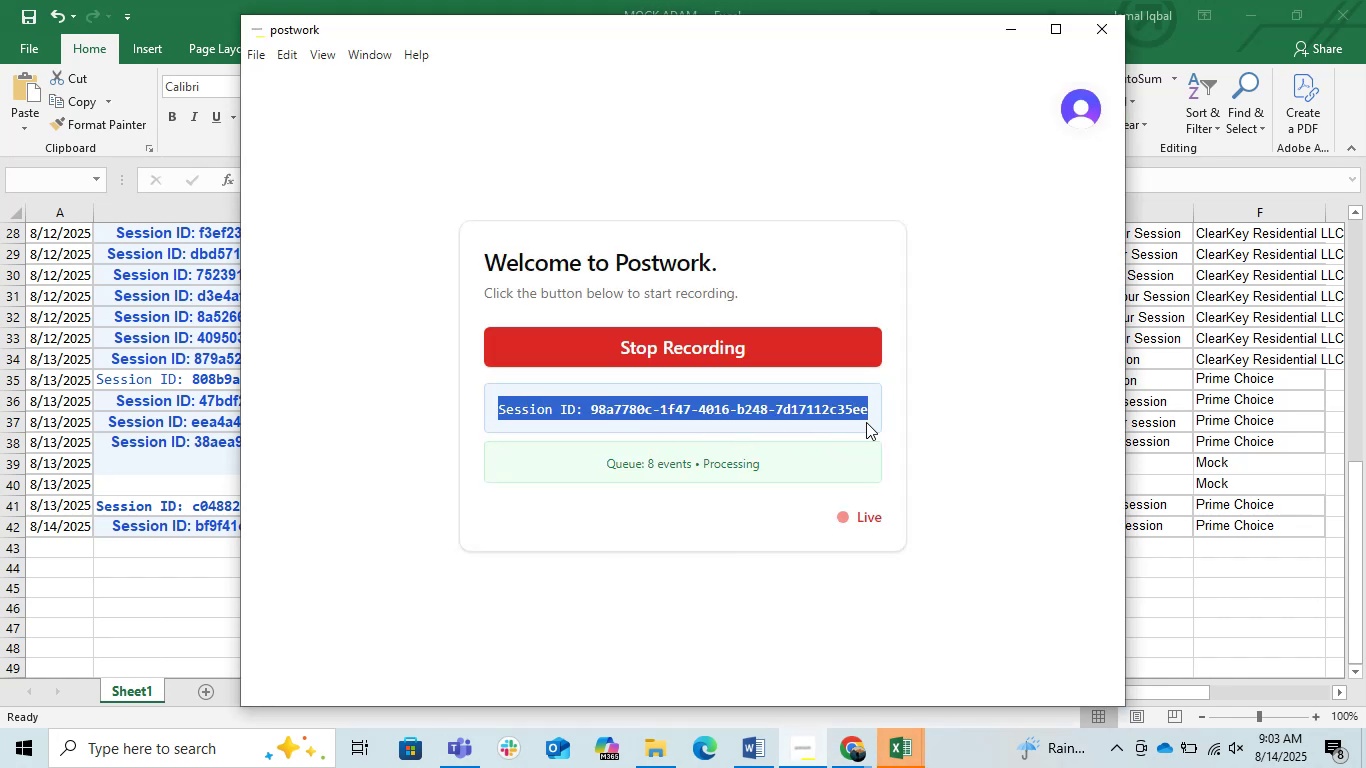 
key(Control+C)
 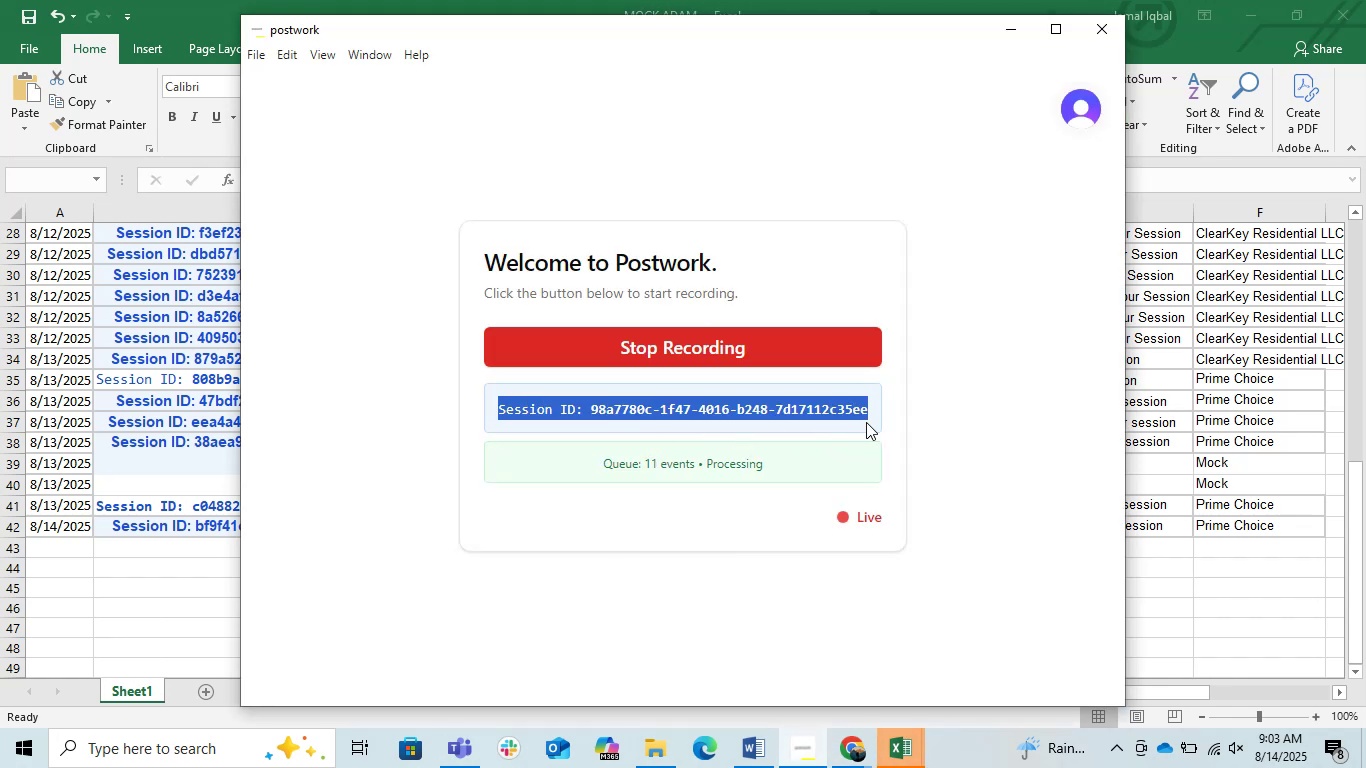 
key(Control+C)
 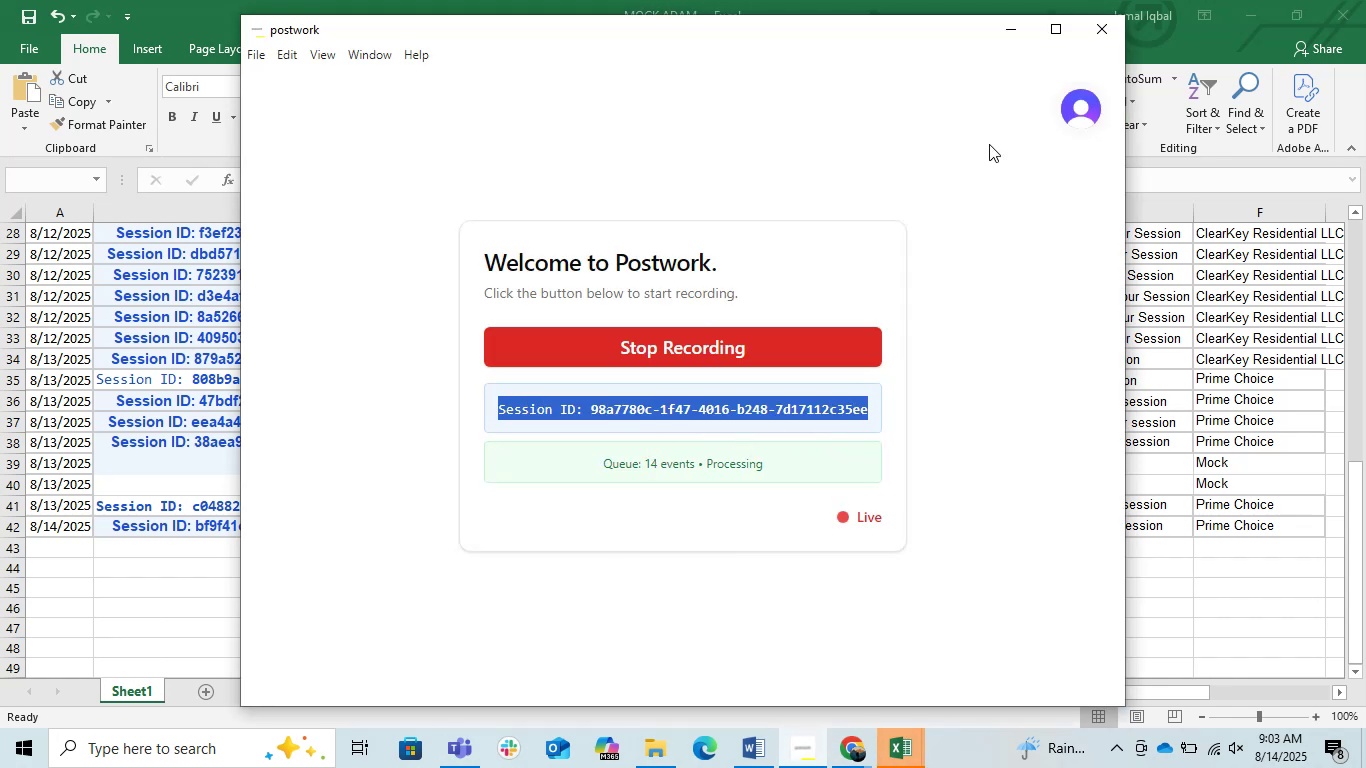 
key(Control+C)
 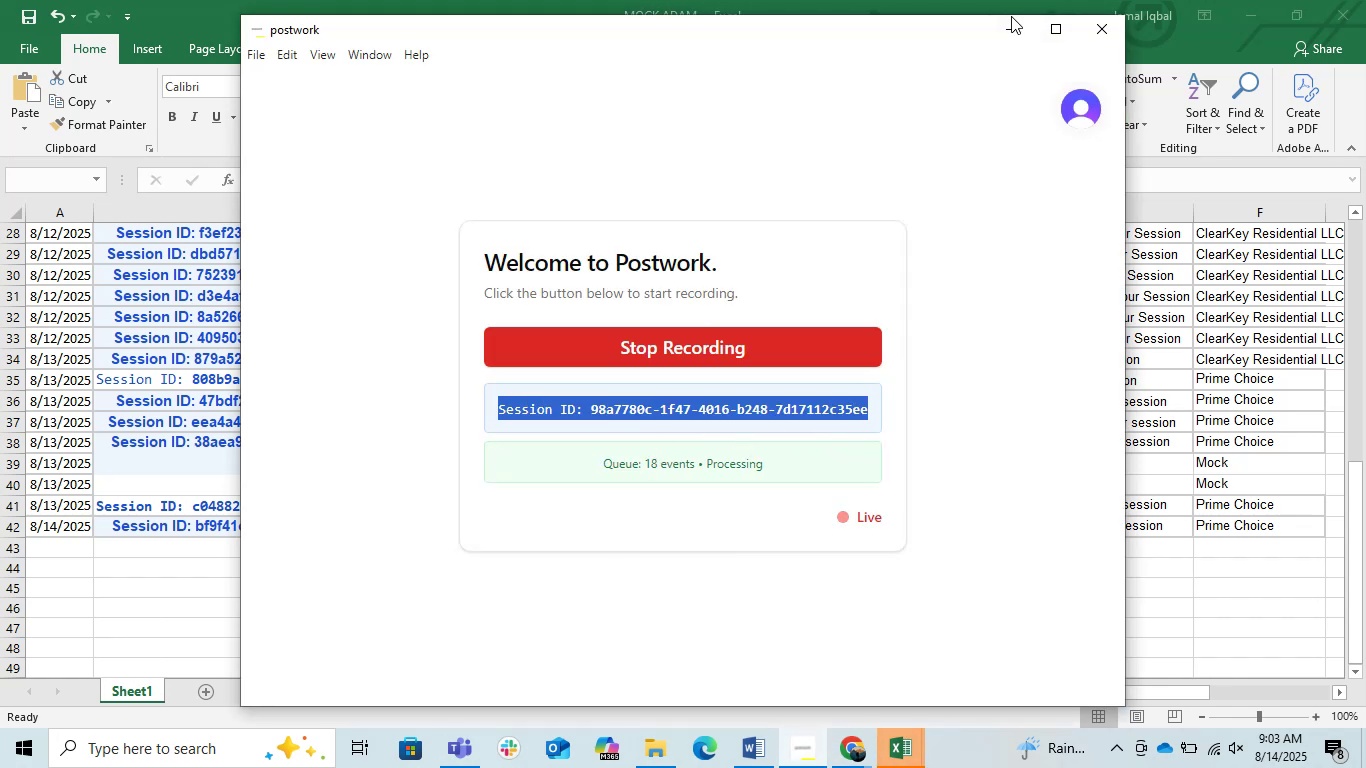 
left_click([1007, 23])
 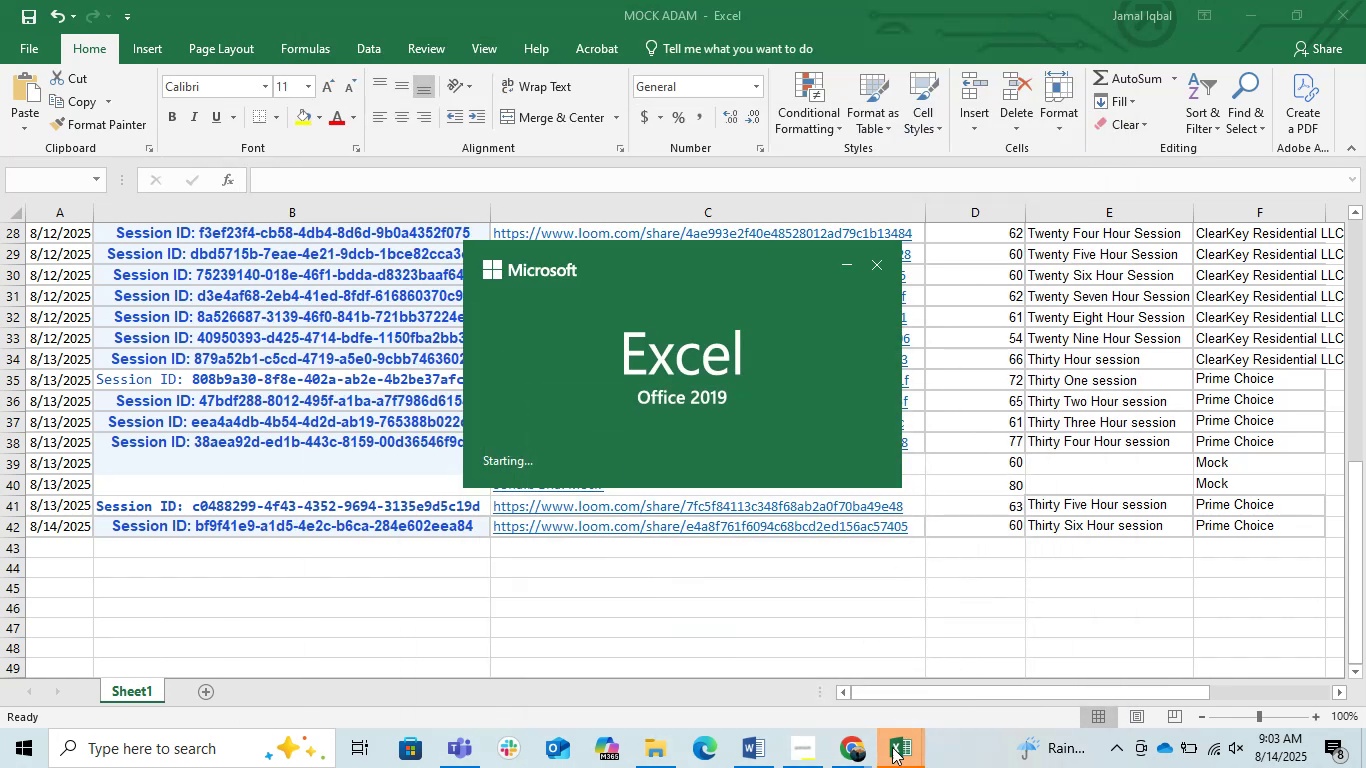 
left_click([851, 745])
 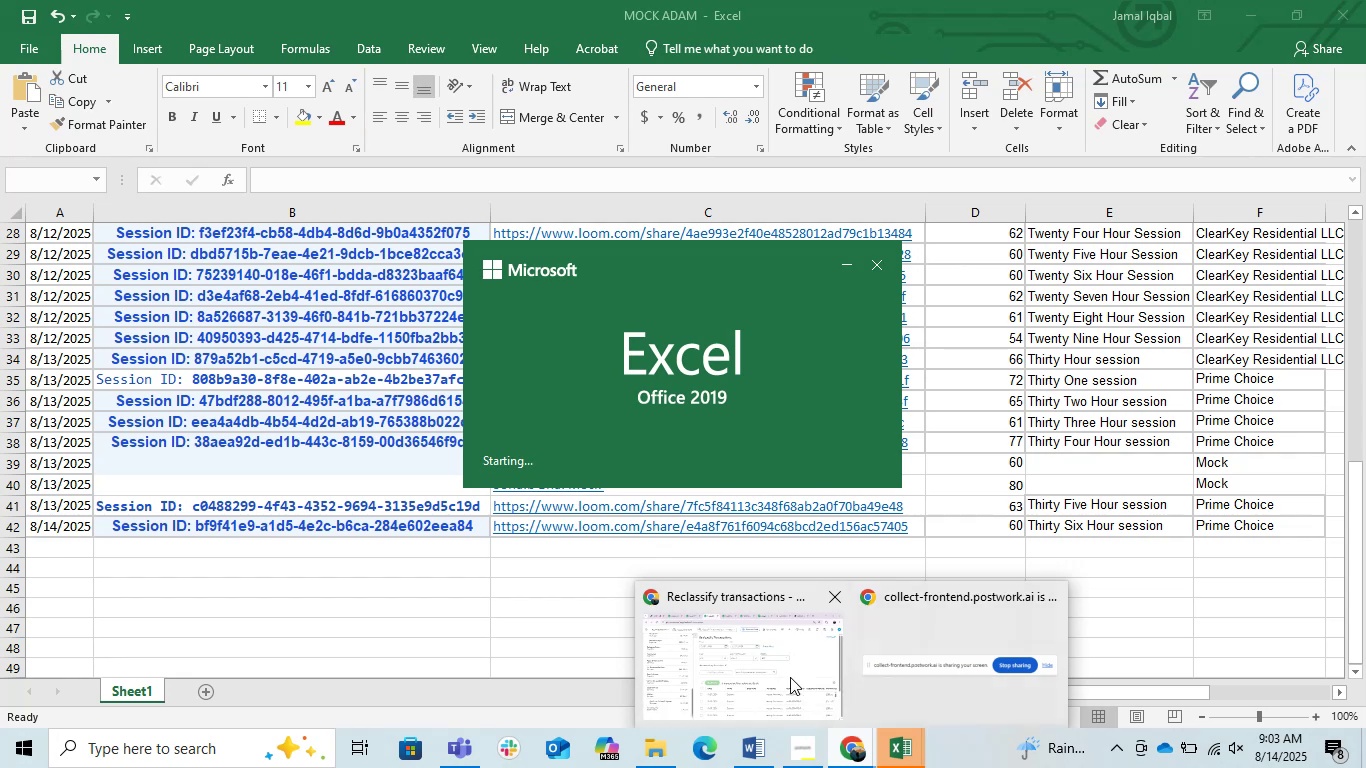 
left_click([770, 677])
 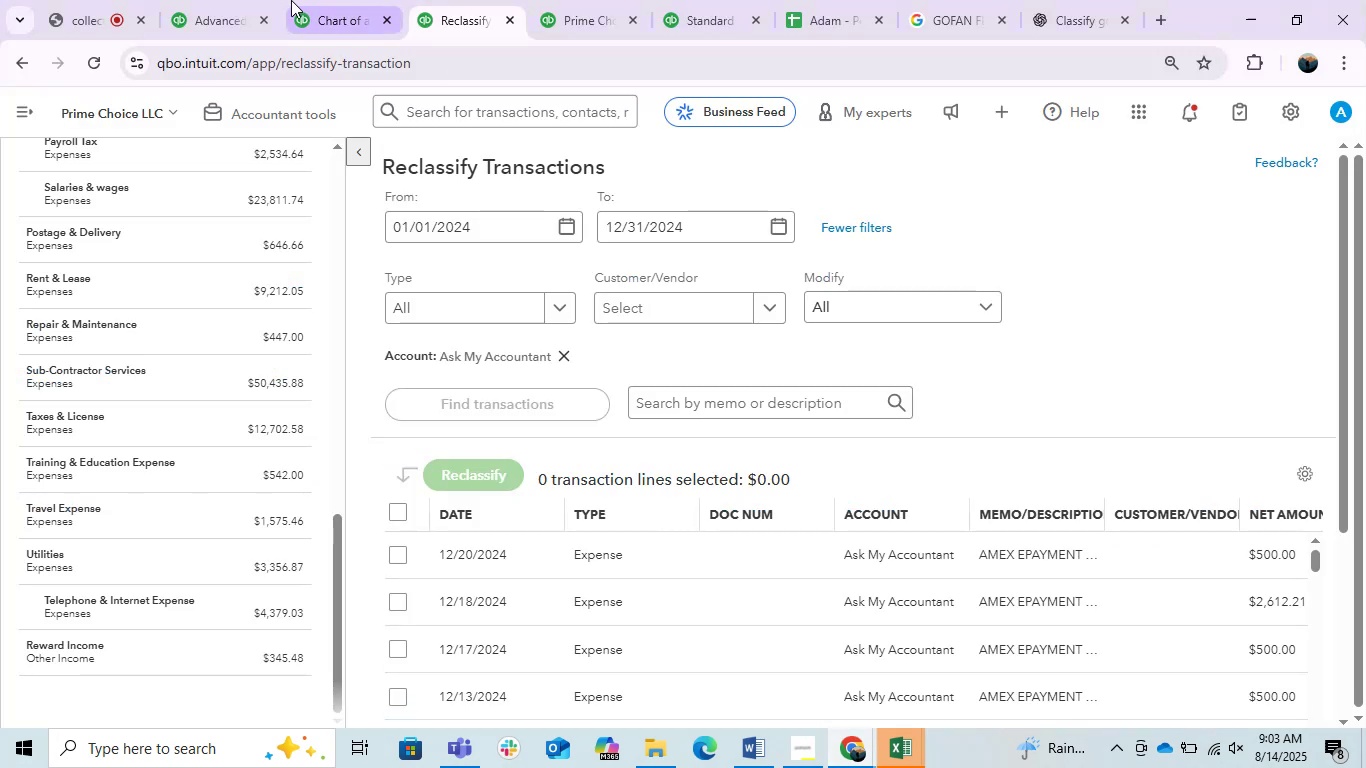 
left_click([244, 0])
 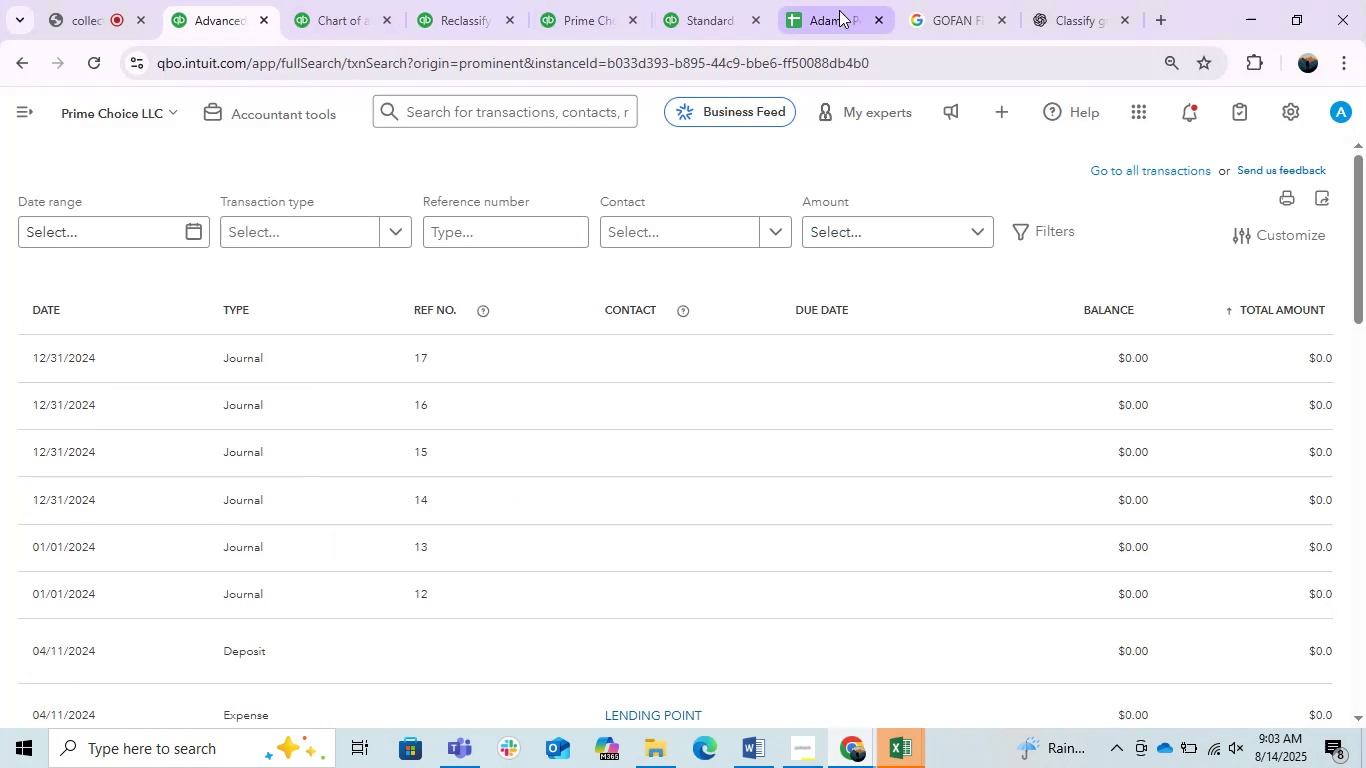 
left_click([840, 10])
 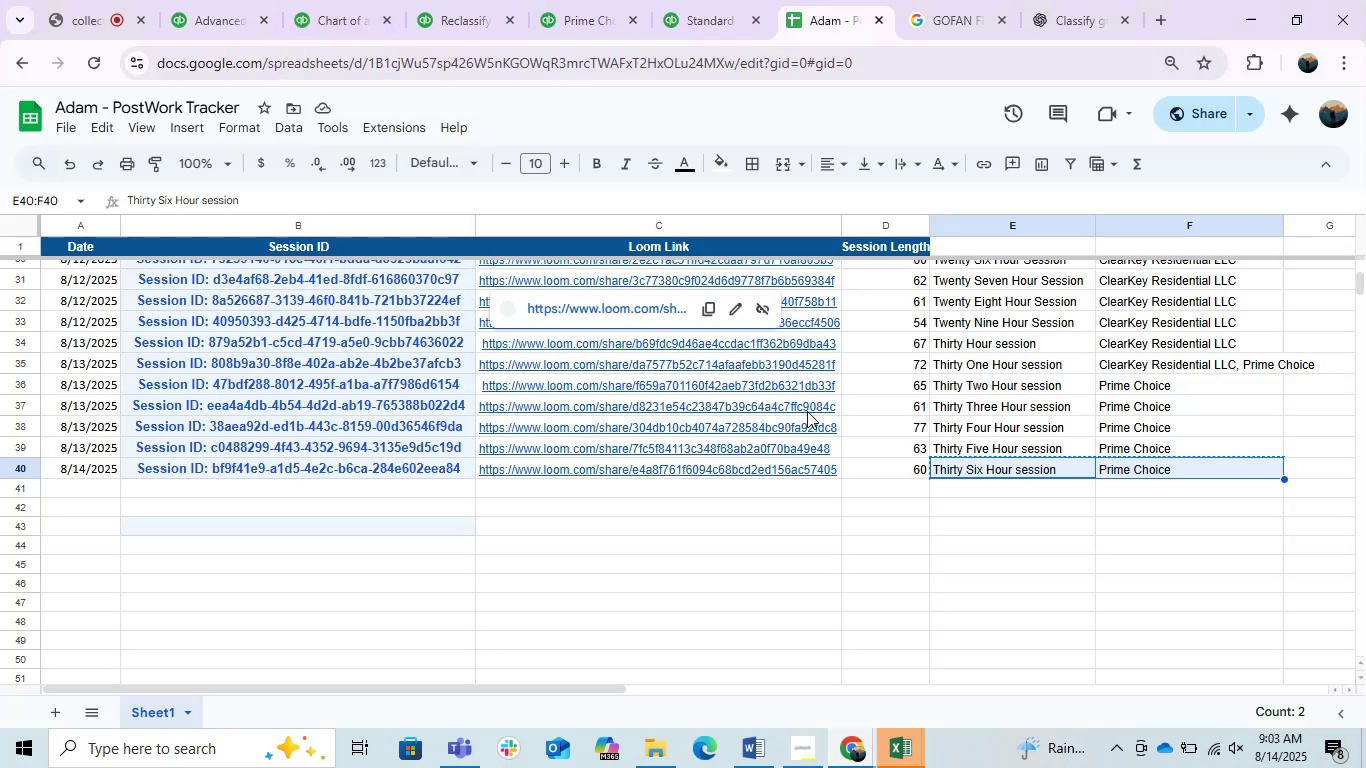 
left_click([677, 539])
 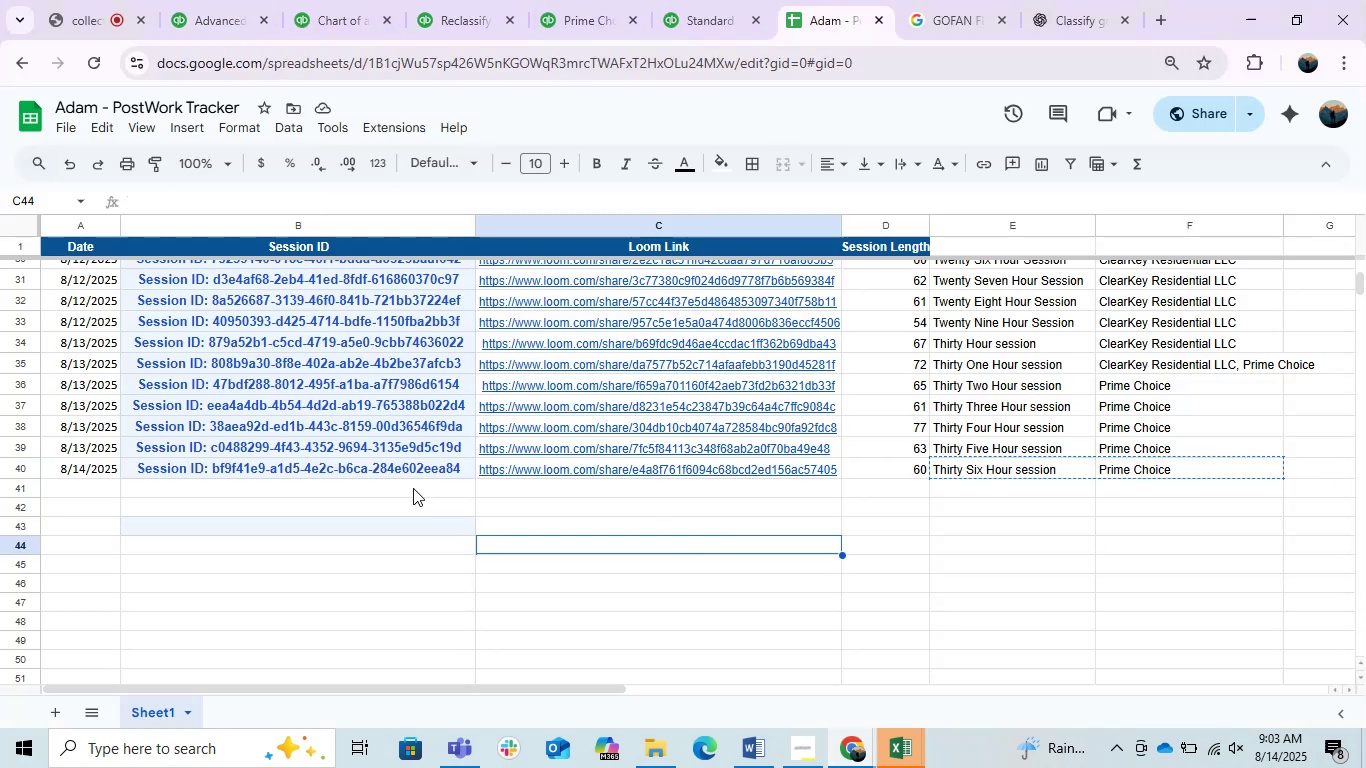 
left_click([406, 484])
 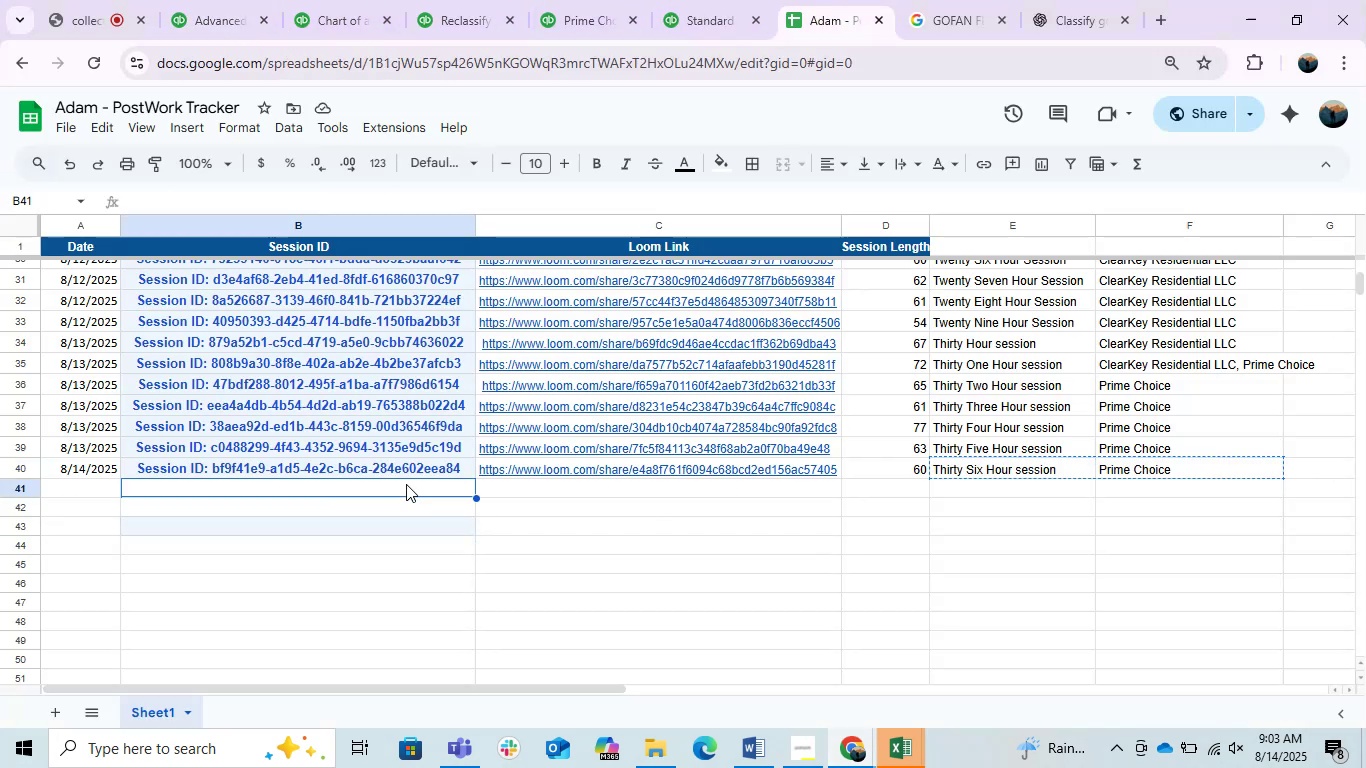 
key(Control+V)
 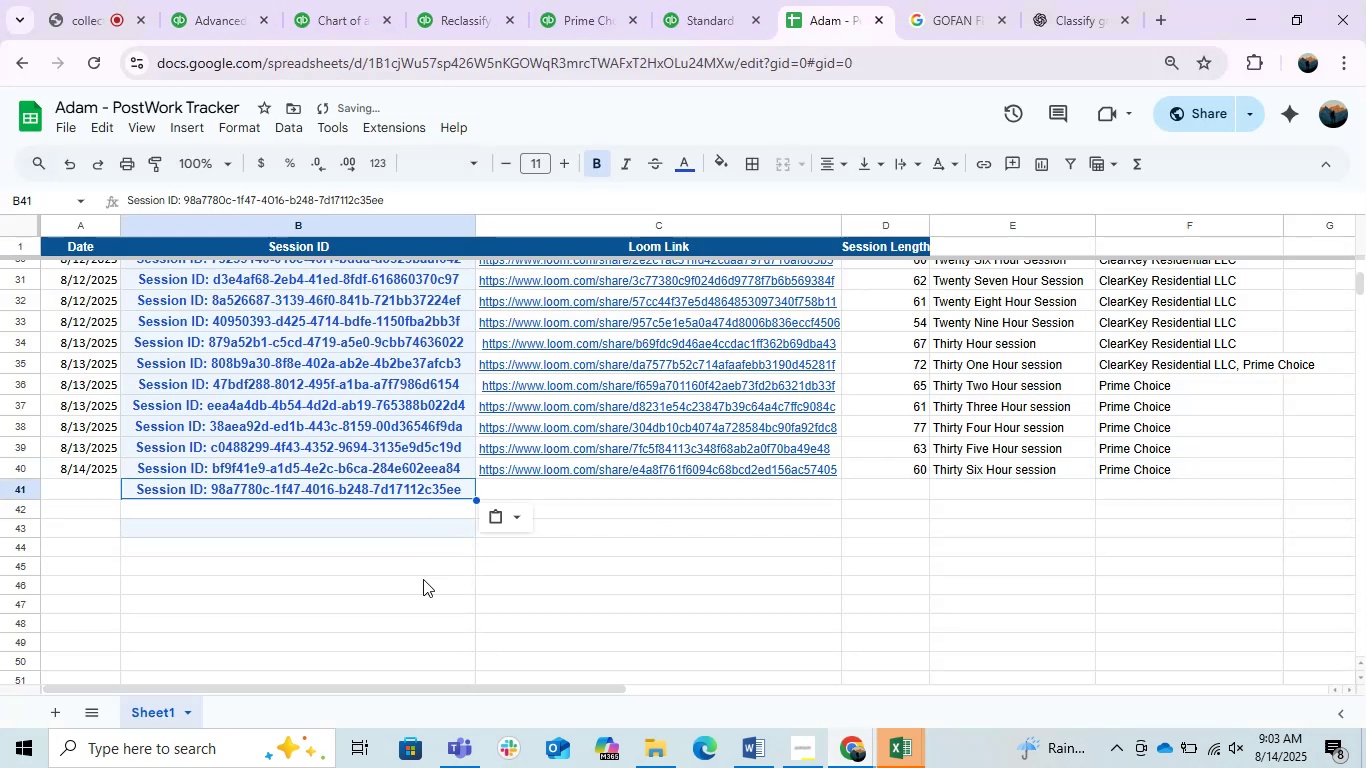 
left_click([384, 576])
 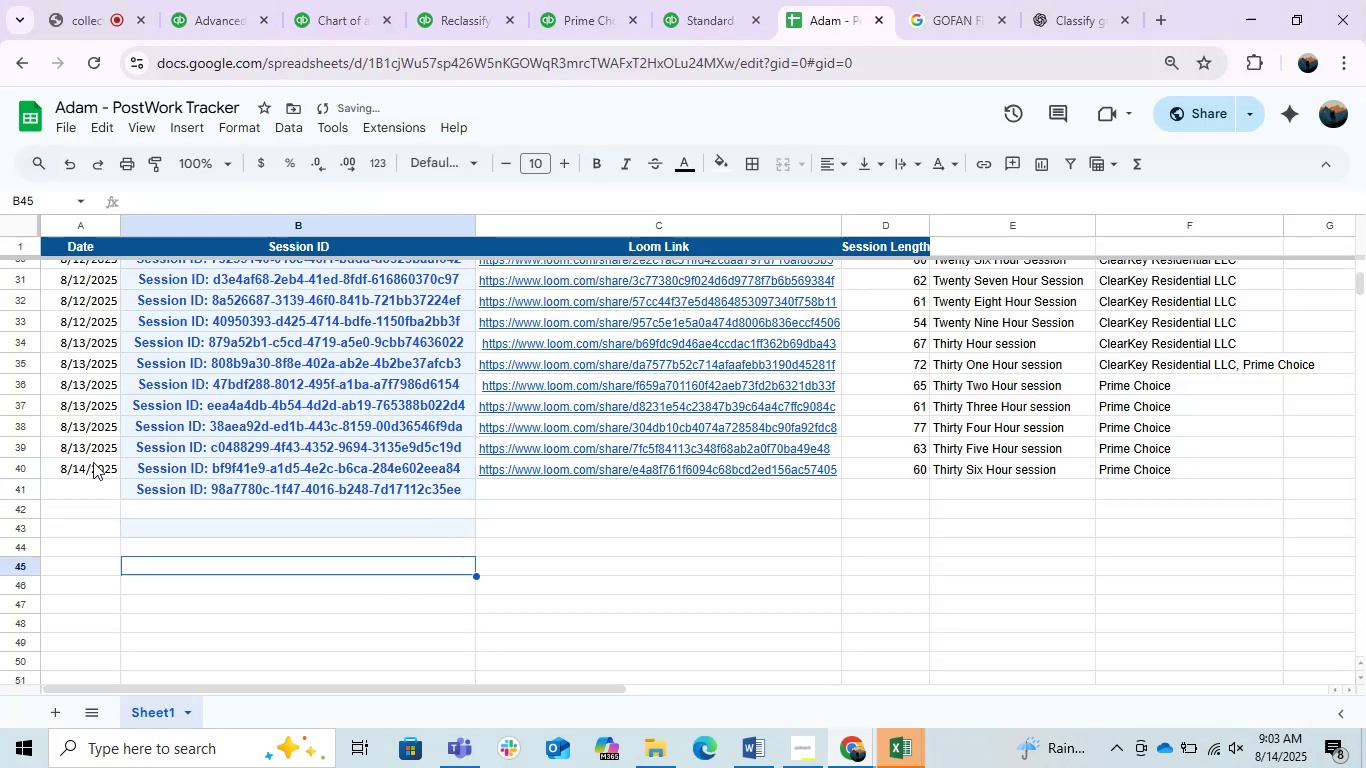 
left_click_drag(start_coordinate=[93, 462], to_coordinate=[99, 489])
 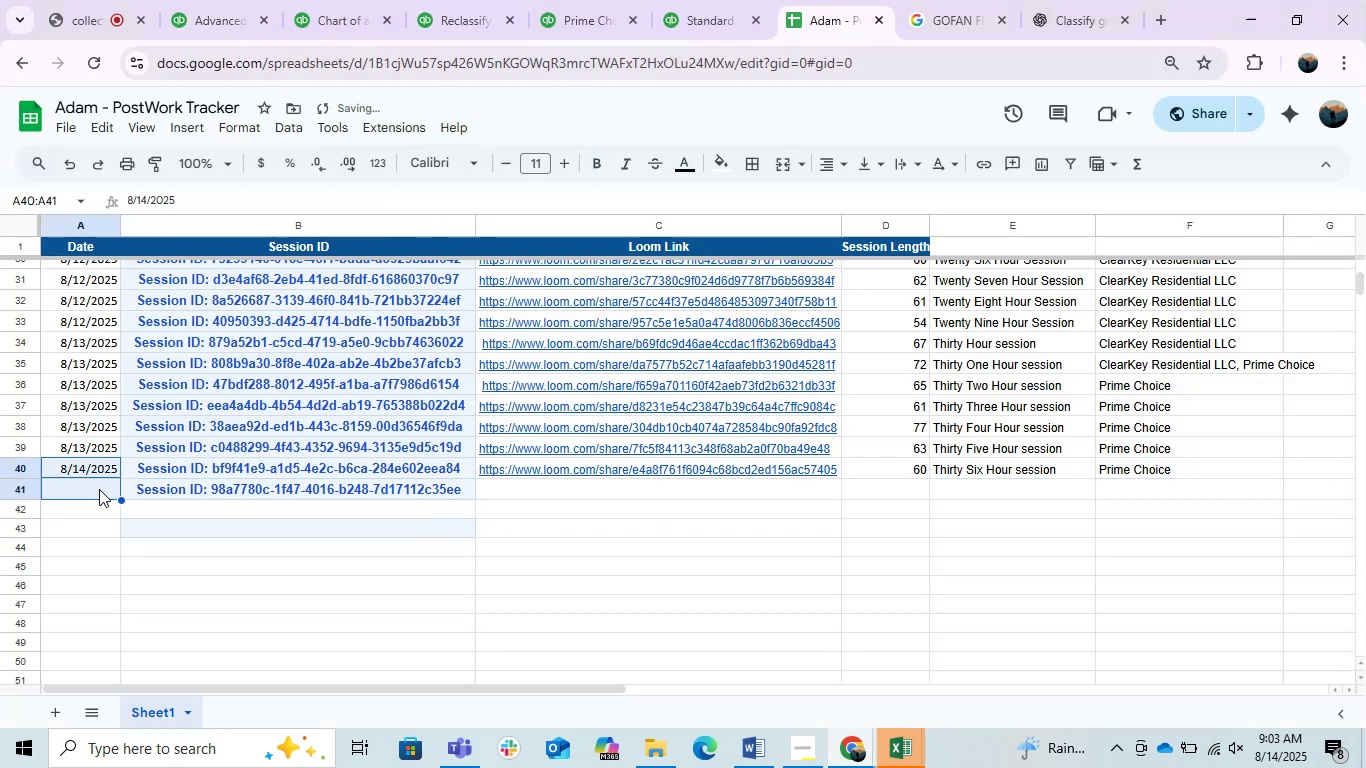 
key(Control+D)
 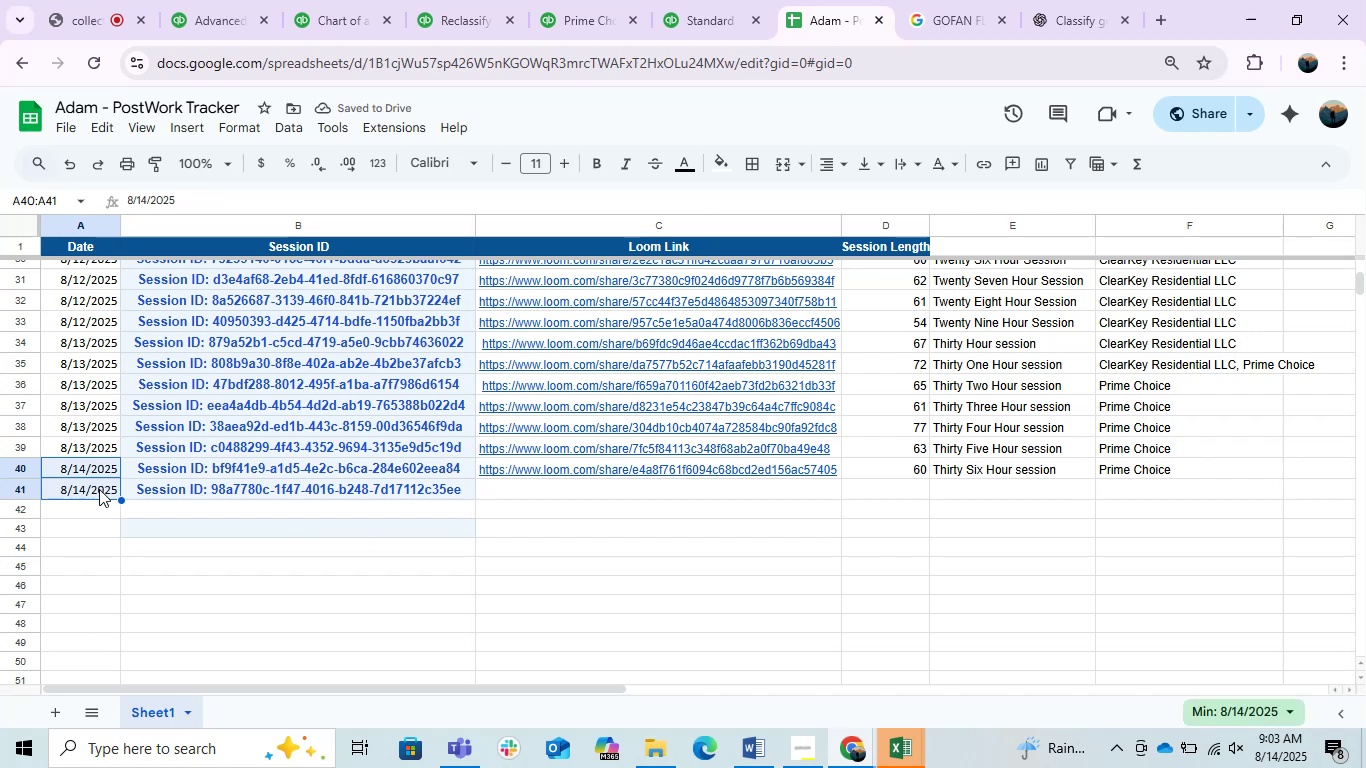 
left_click([618, 522])
 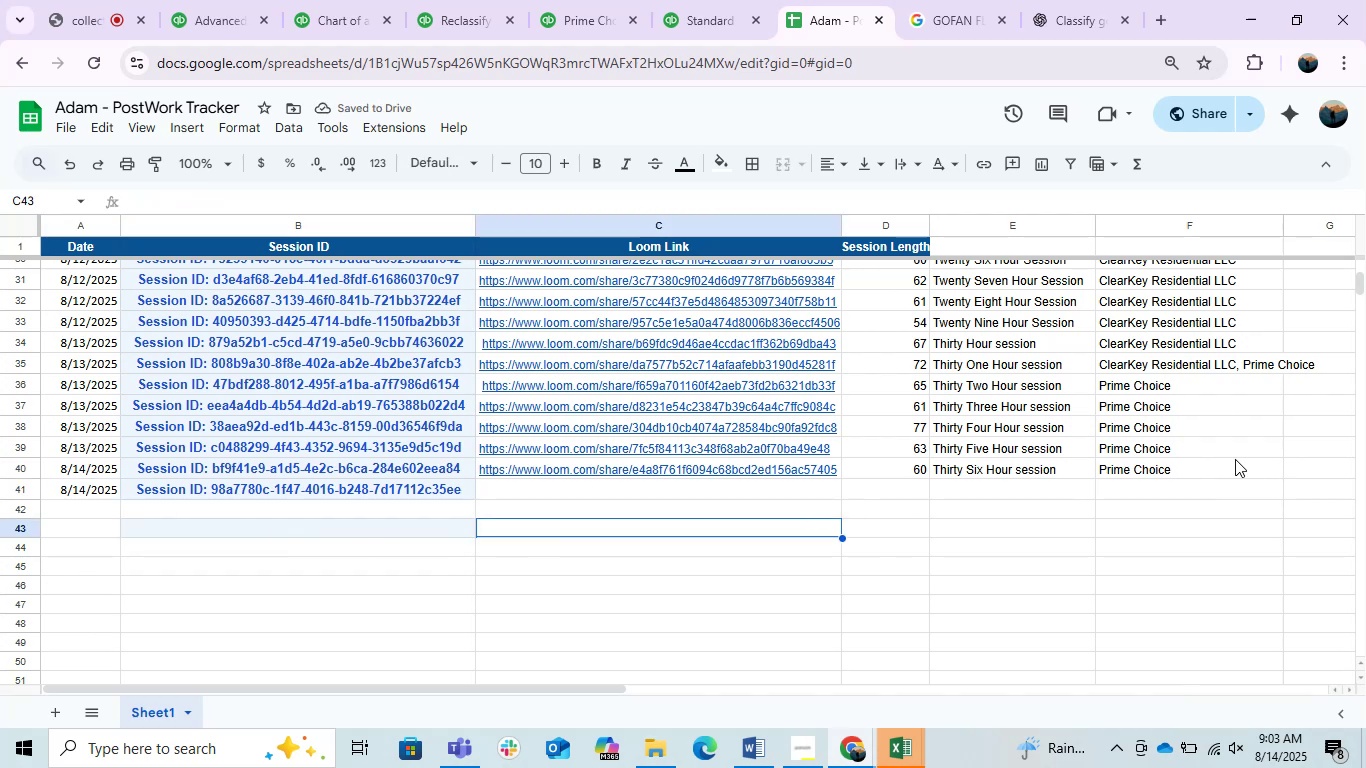 
left_click_drag(start_coordinate=[1151, 461], to_coordinate=[1149, 486])
 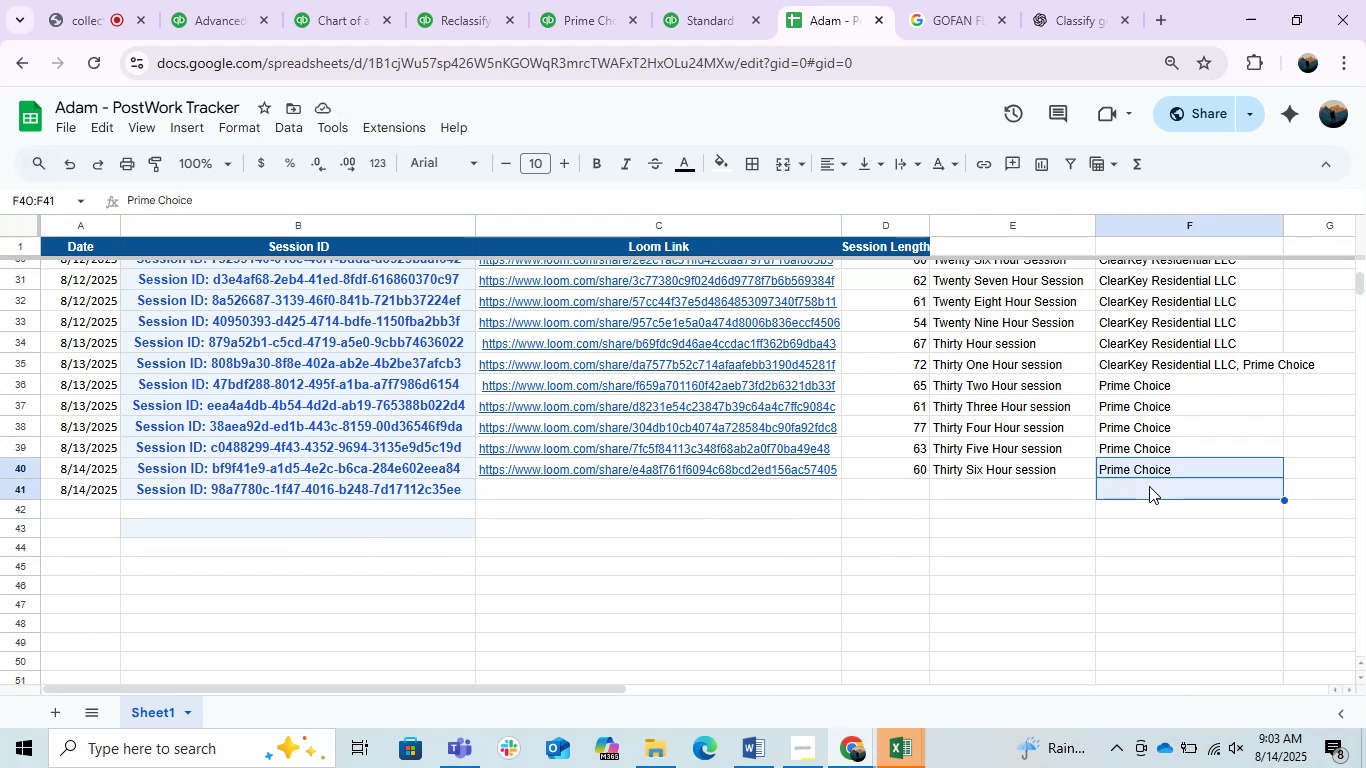 
key(Control+D)
 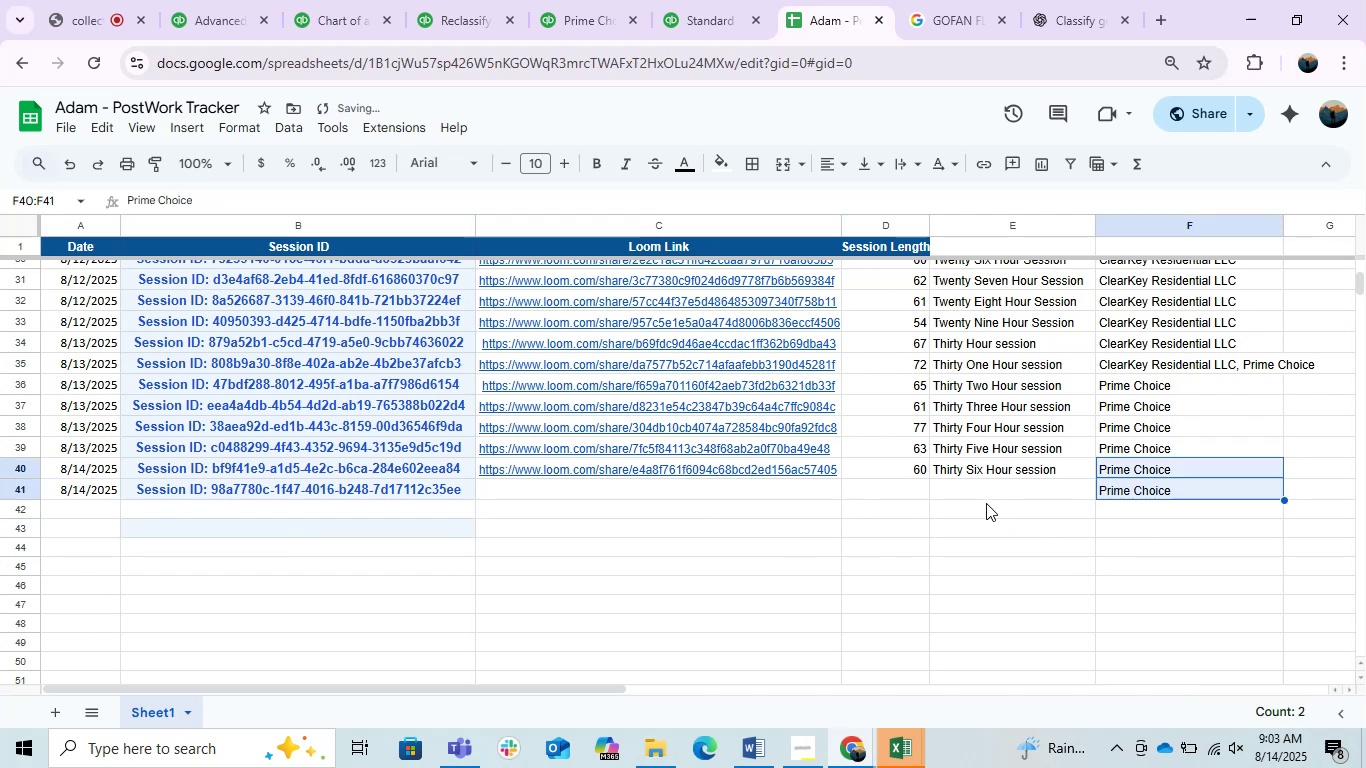 
left_click([964, 500])
 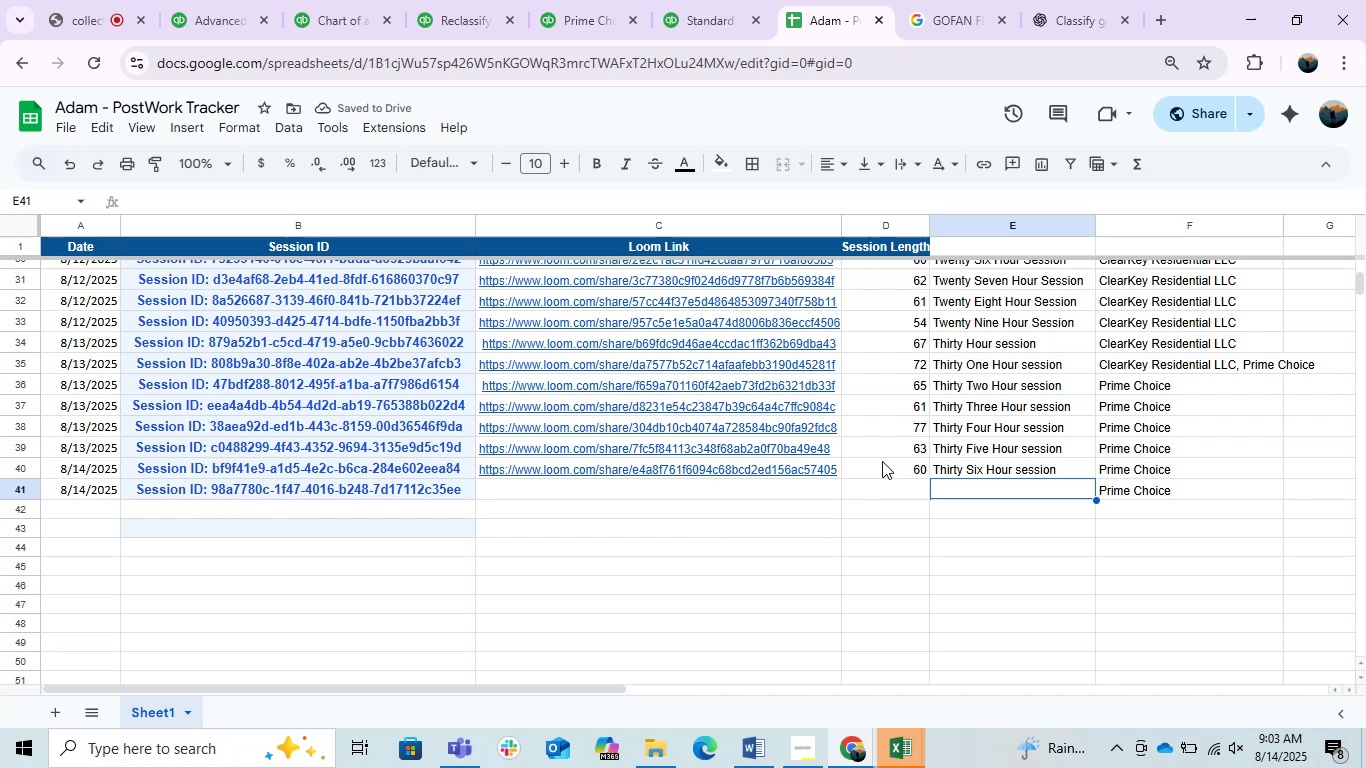 
left_click([898, 483])
 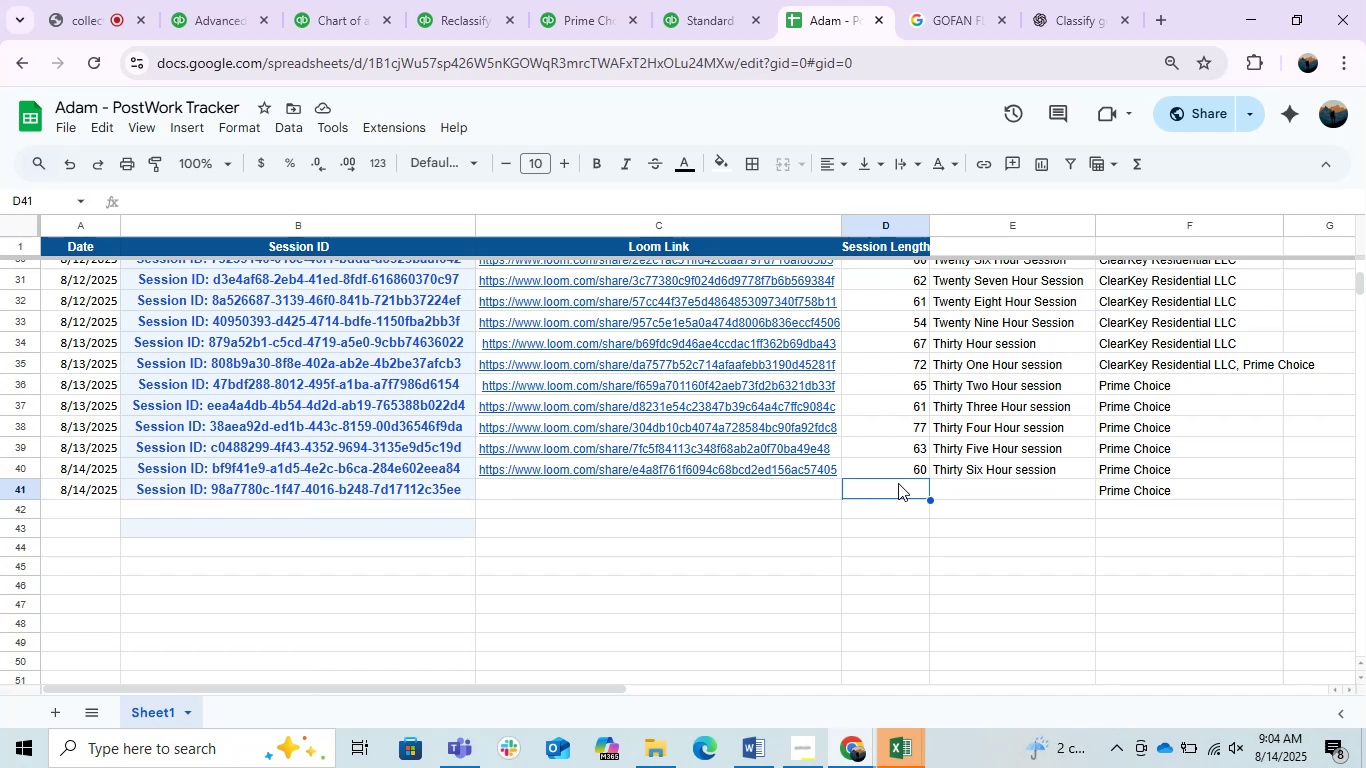 
wait(23.56)
 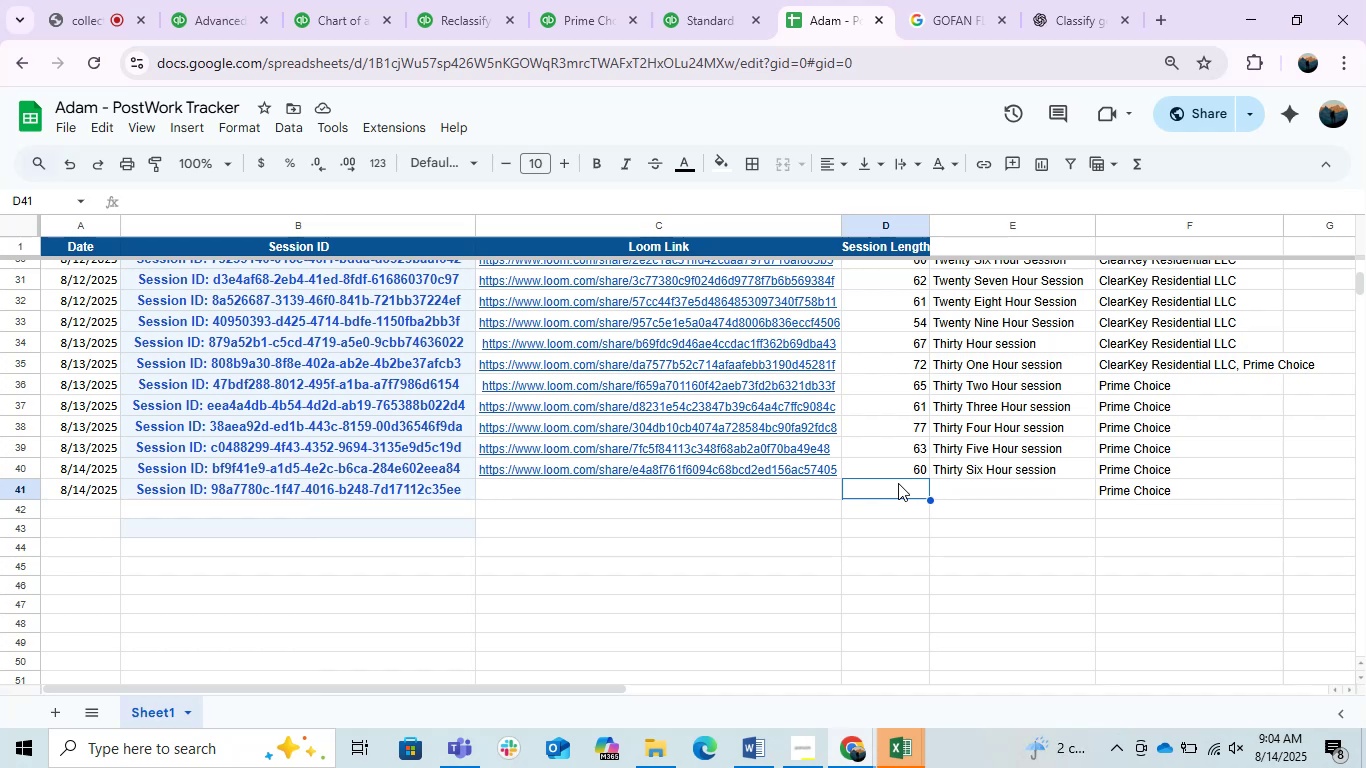 
left_click([1061, 548])
 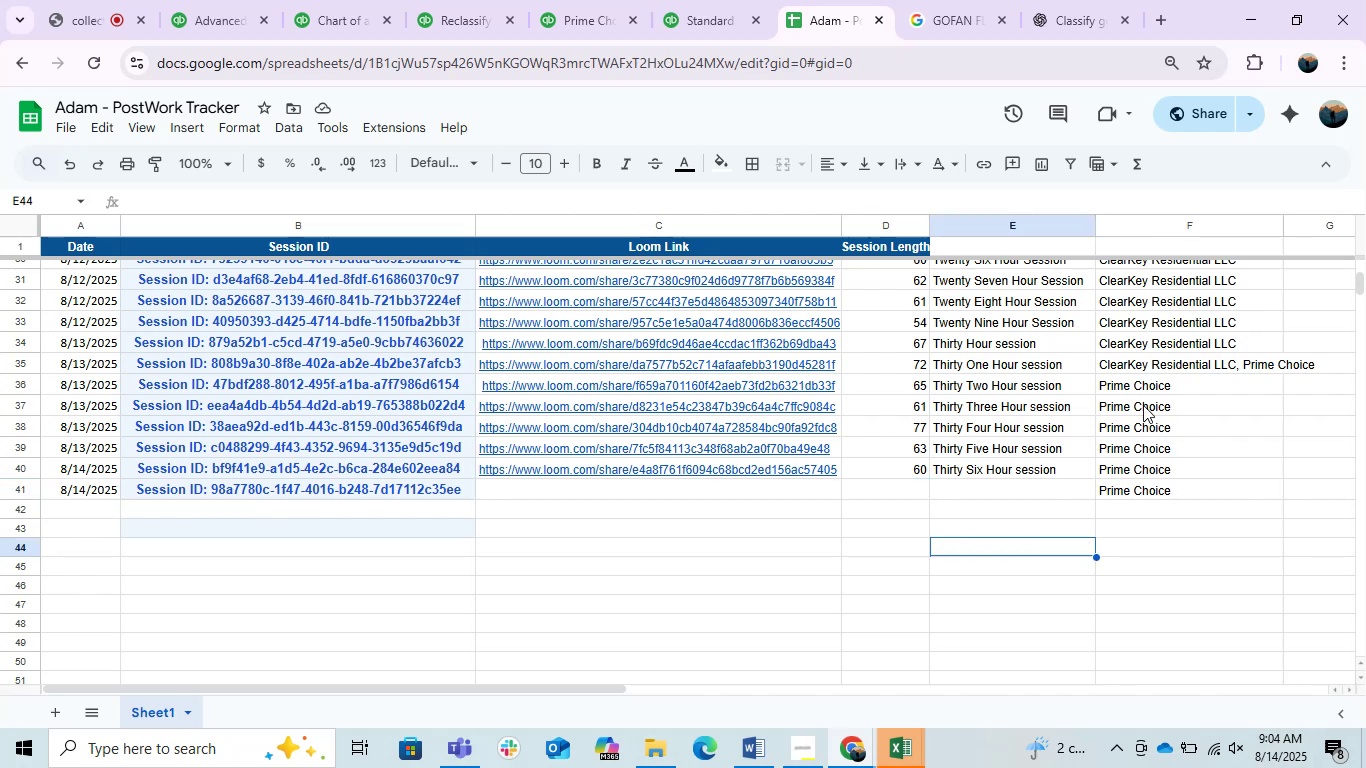 
left_click_drag(start_coordinate=[1140, 386], to_coordinate=[1131, 476])
 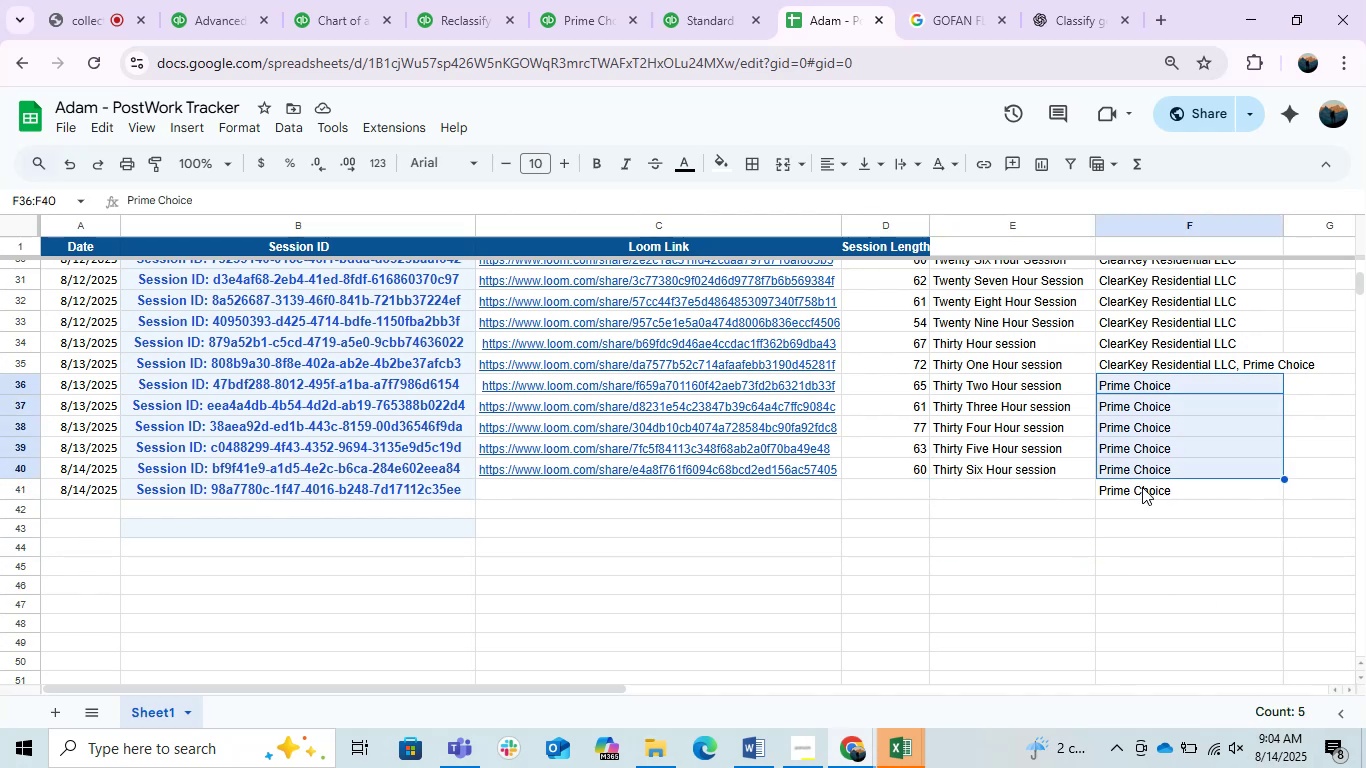 
left_click([1142, 487])
 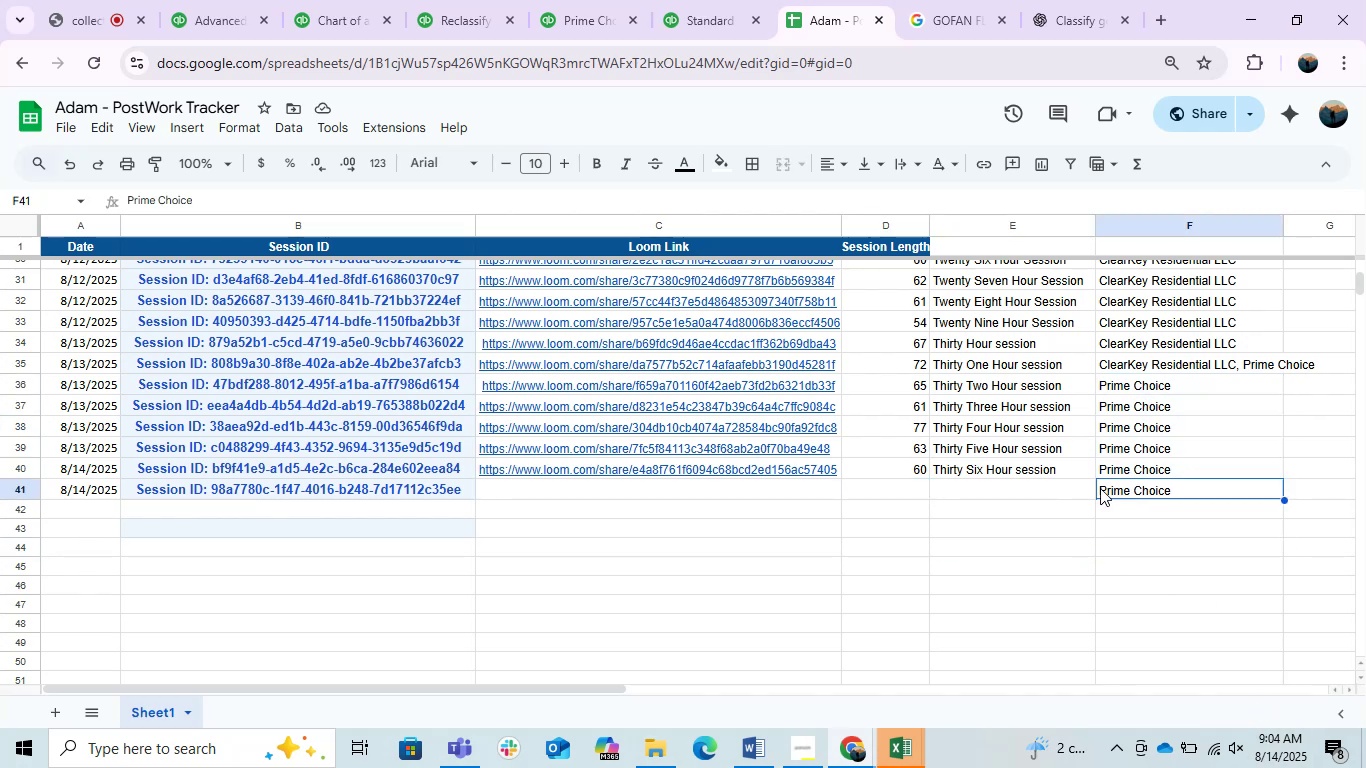 
left_click([1060, 489])
 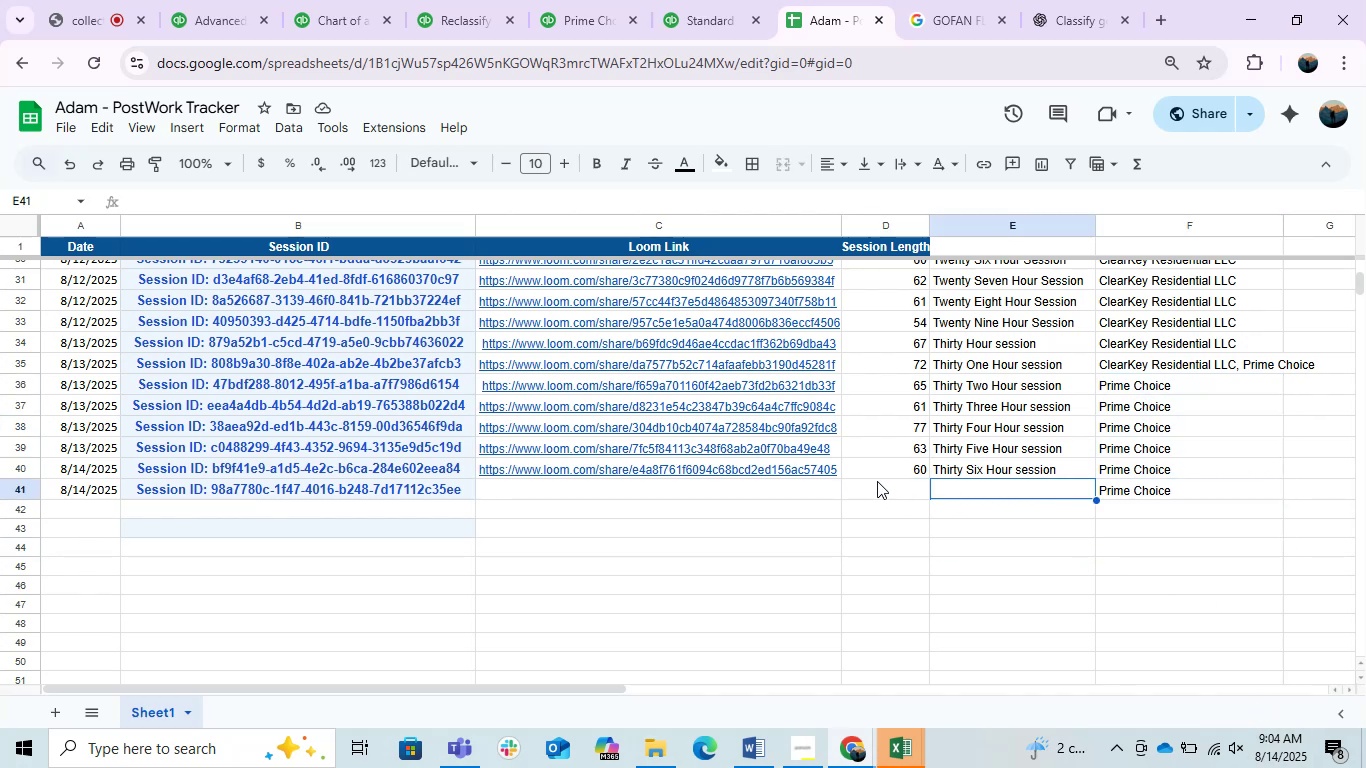 
left_click([873, 481])
 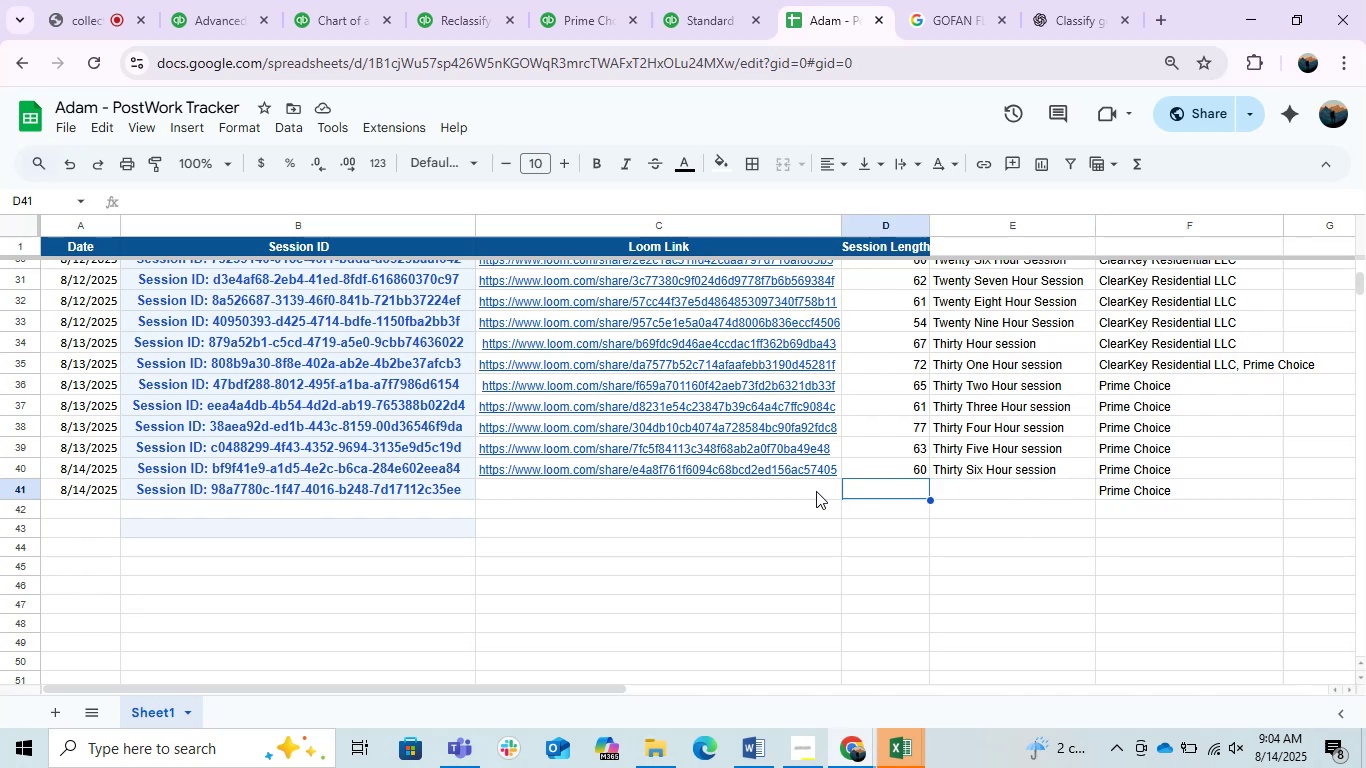 
left_click([790, 491])
 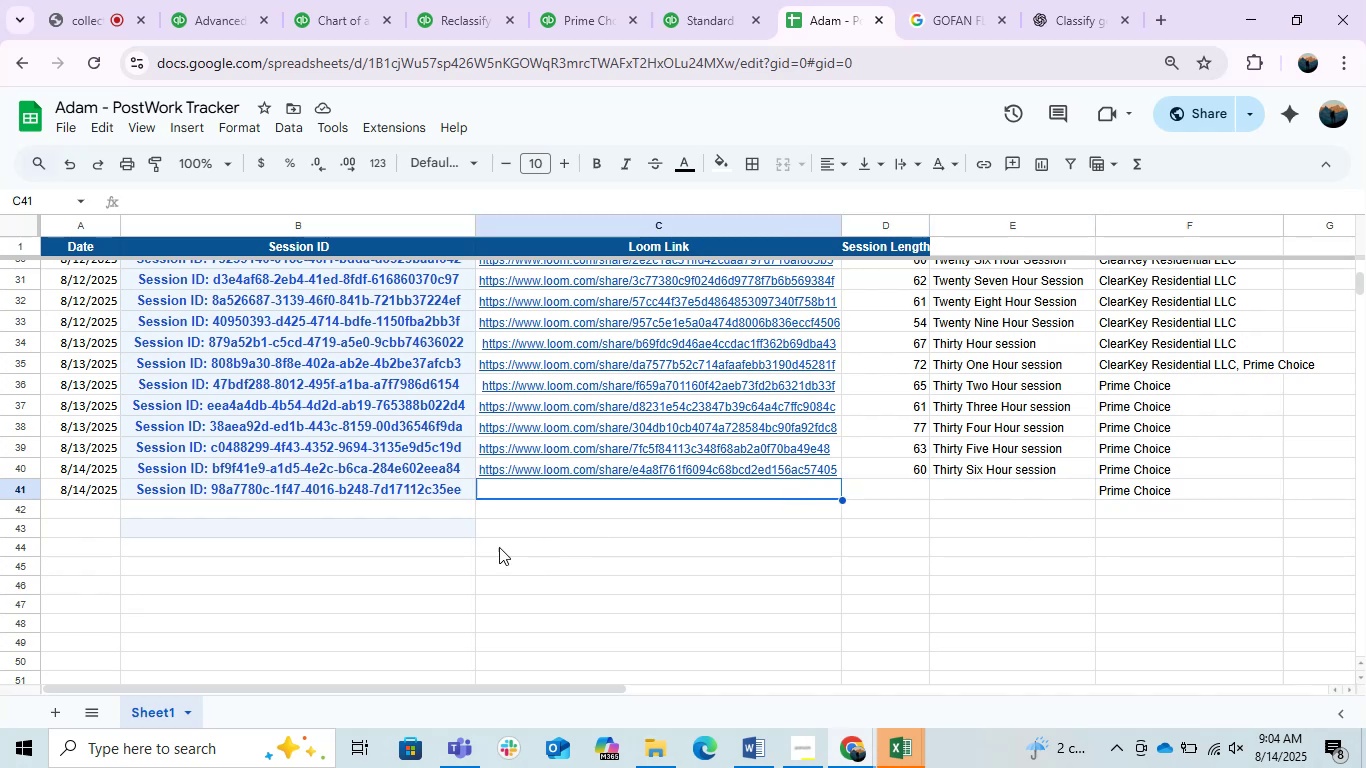 
double_click([488, 548])
 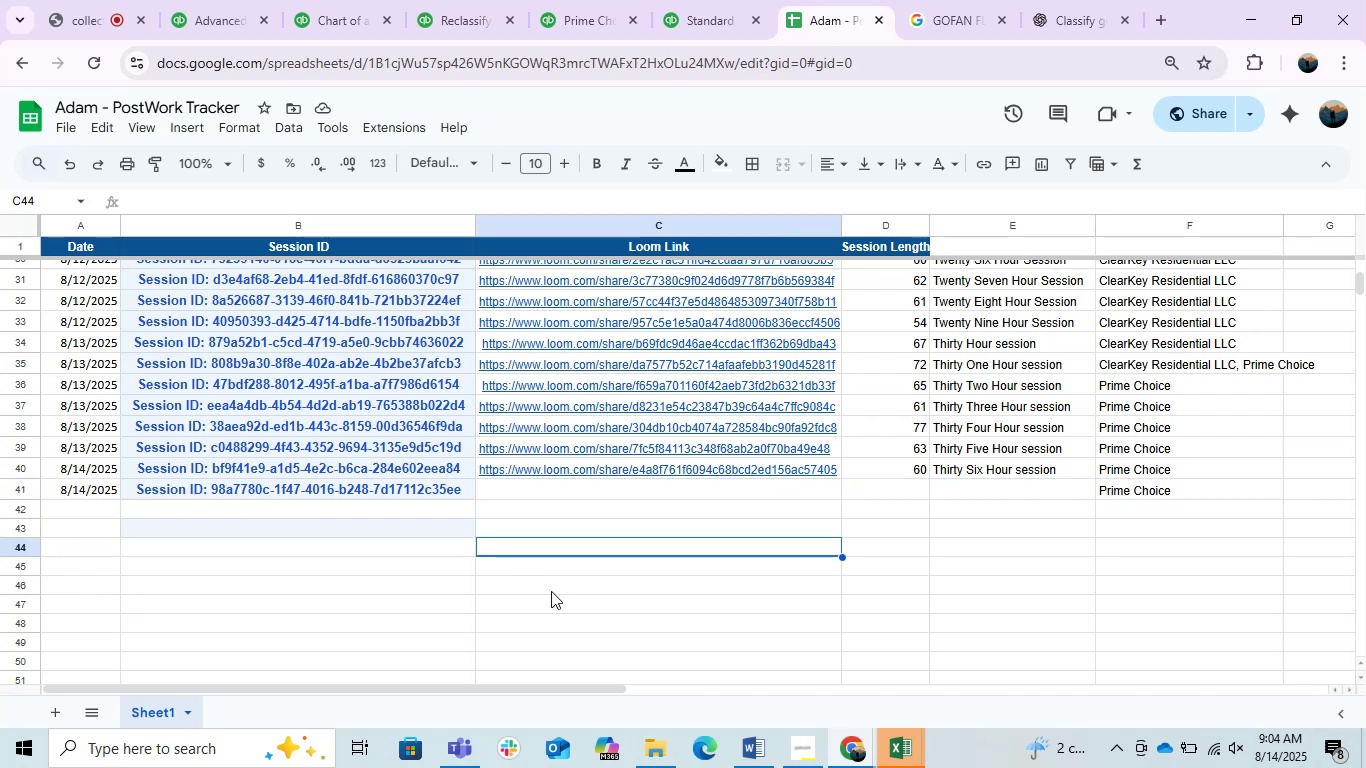 
scroll: coordinate [568, 595], scroll_direction: up, amount: 6.0
 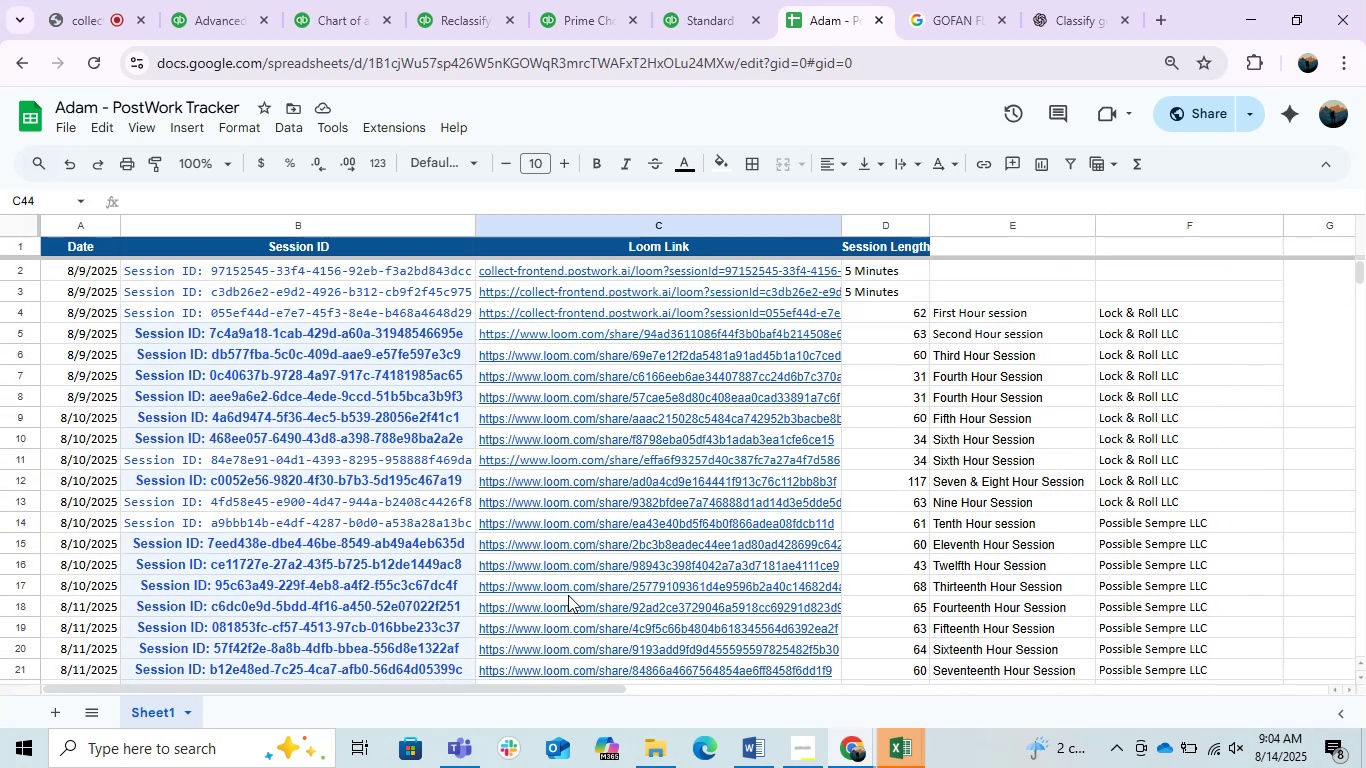 
scroll: coordinate [568, 595], scroll_direction: down, amount: 2.0
 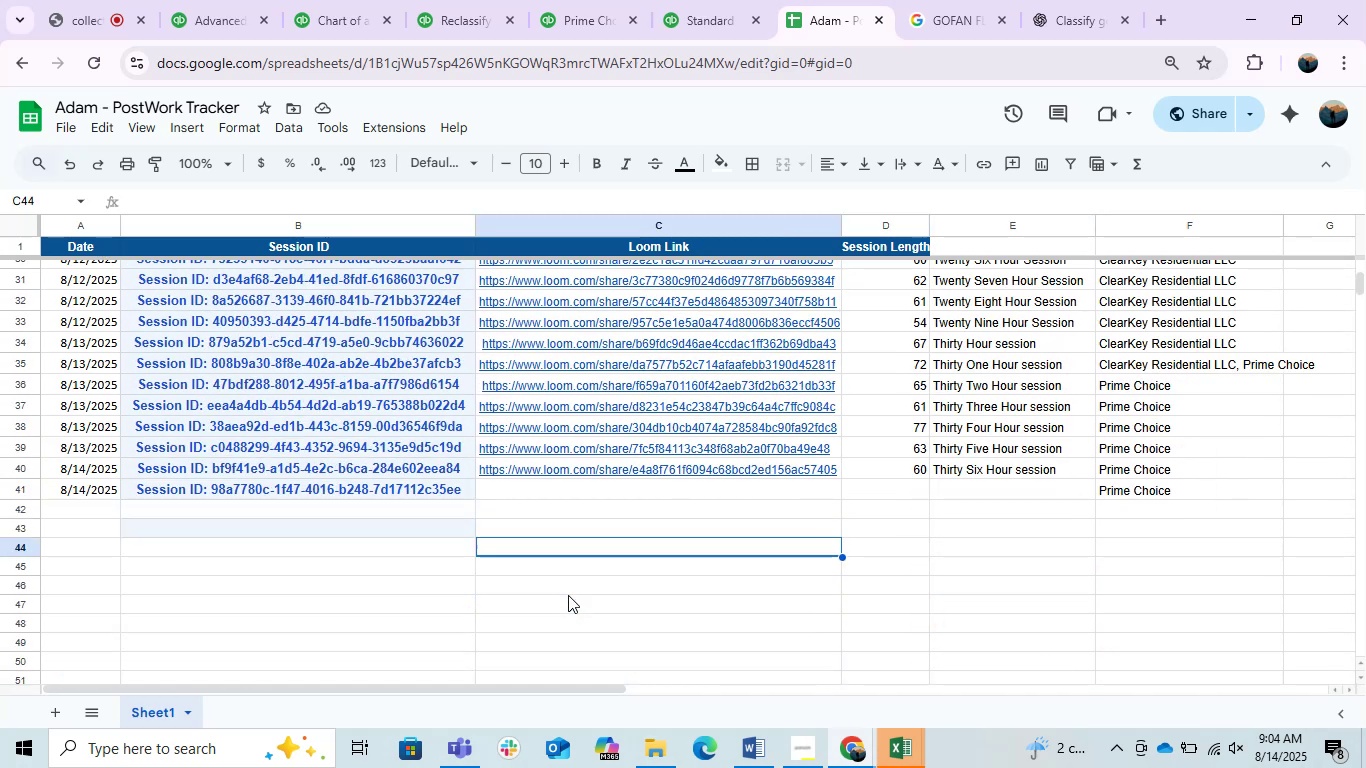 
scroll: coordinate [568, 595], scroll_direction: up, amount: 2.0
 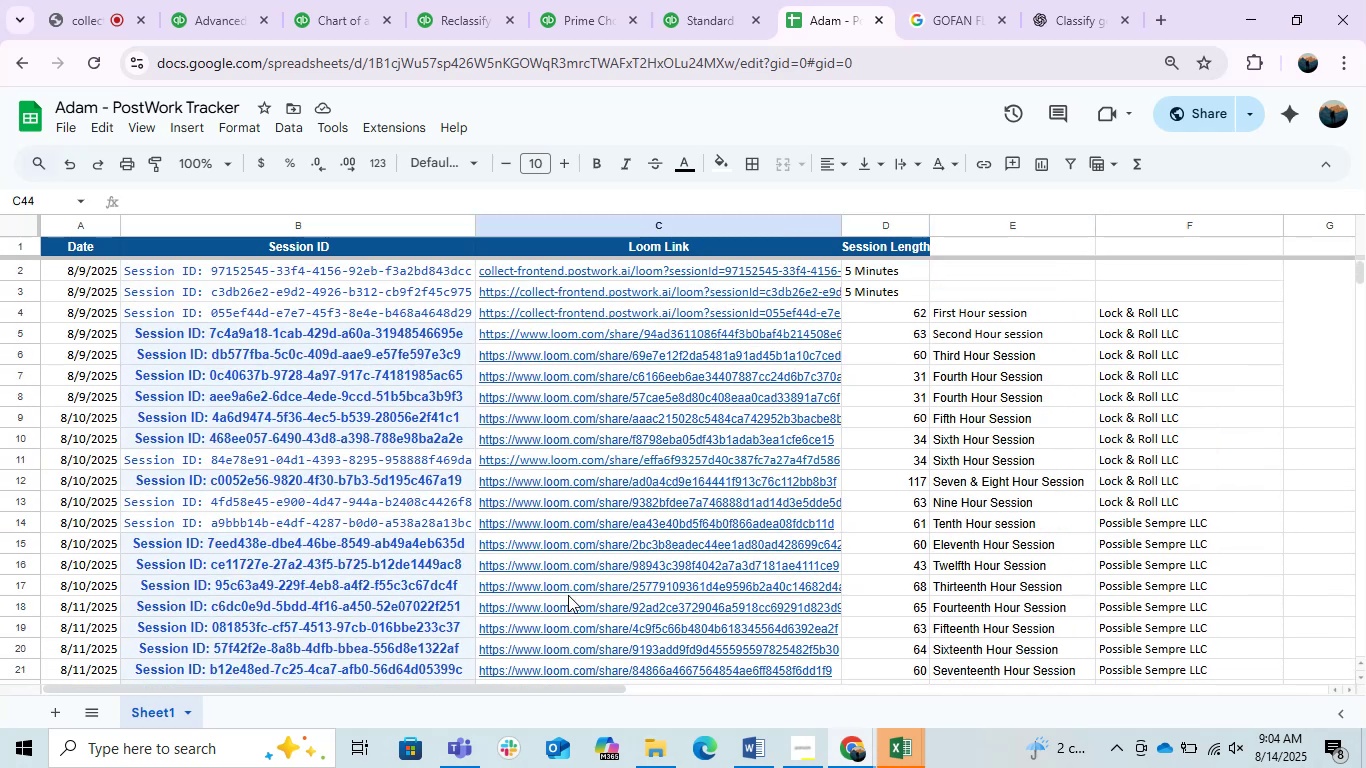 
scroll: coordinate [568, 595], scroll_direction: down, amount: 3.0
 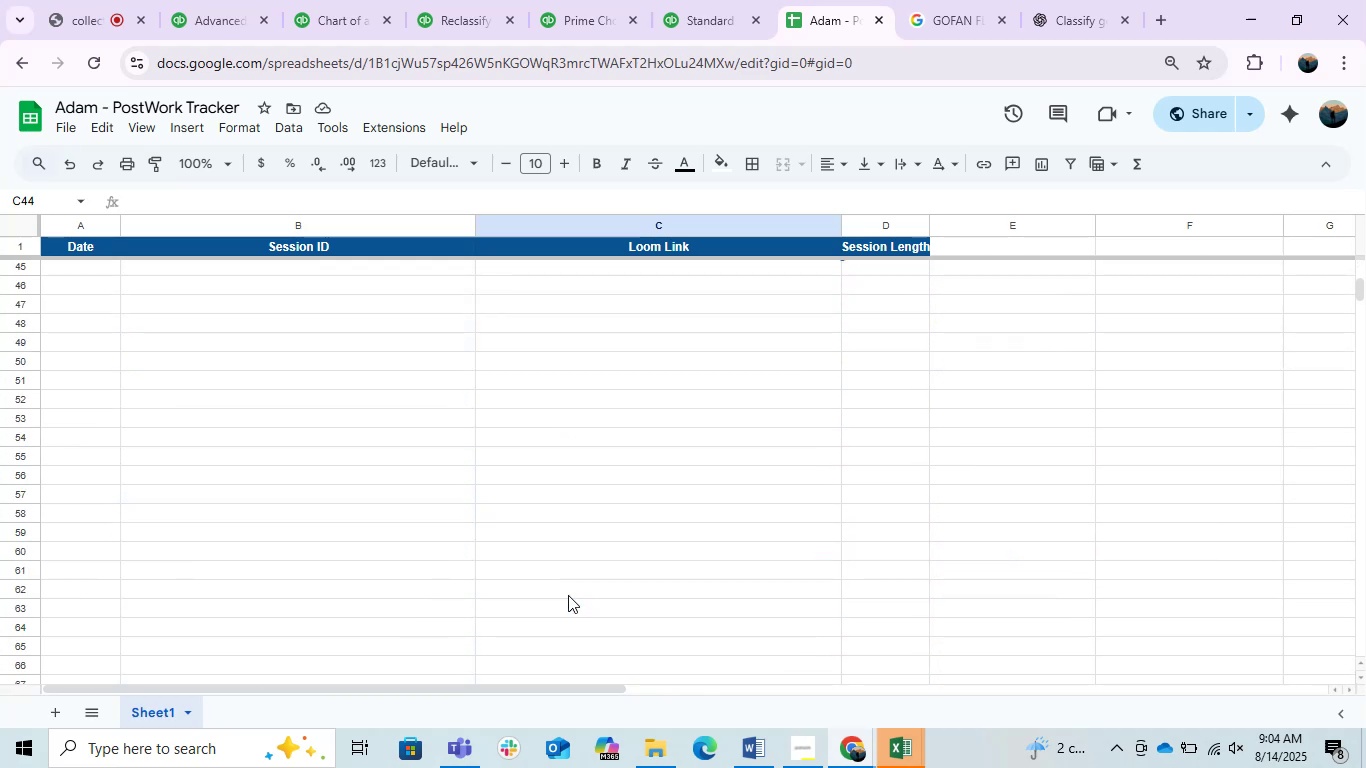 
scroll: coordinate [568, 595], scroll_direction: up, amount: 1.0
 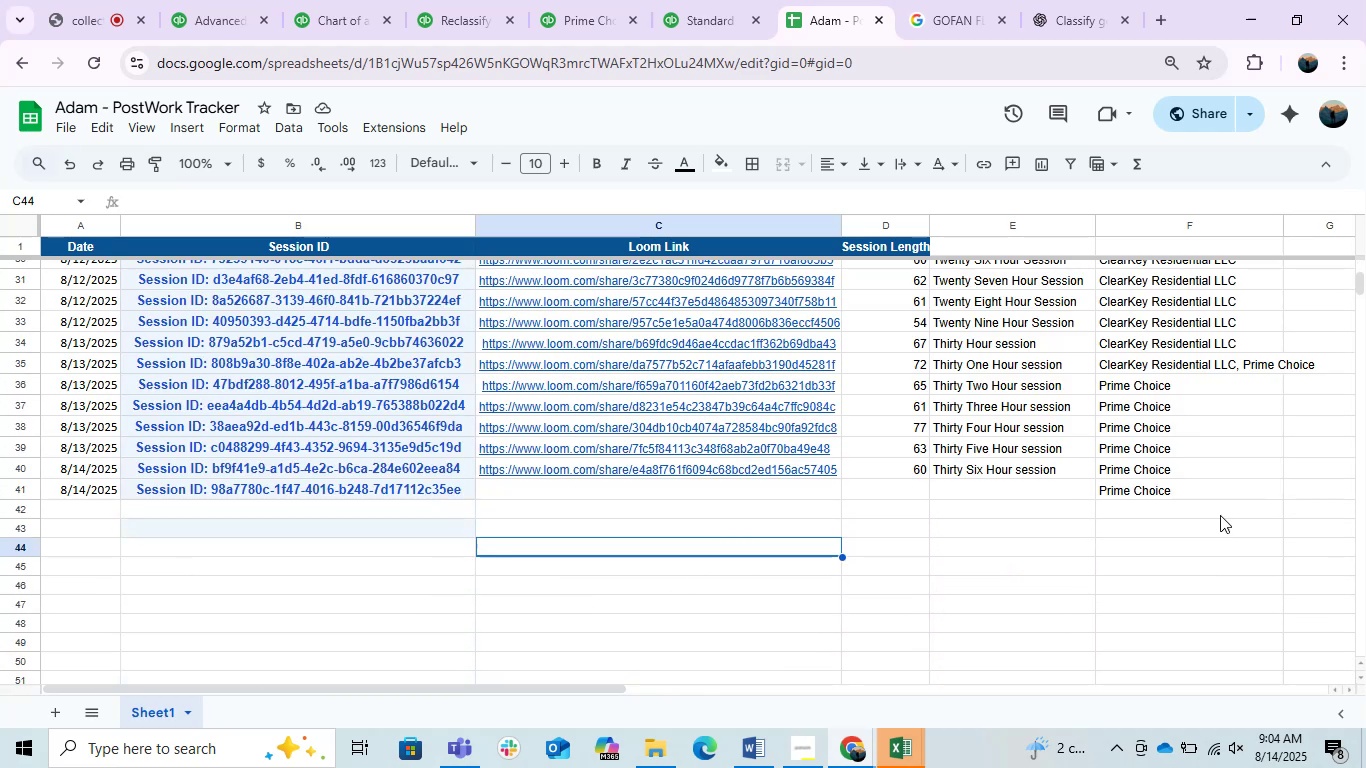 
left_click([994, 510])
 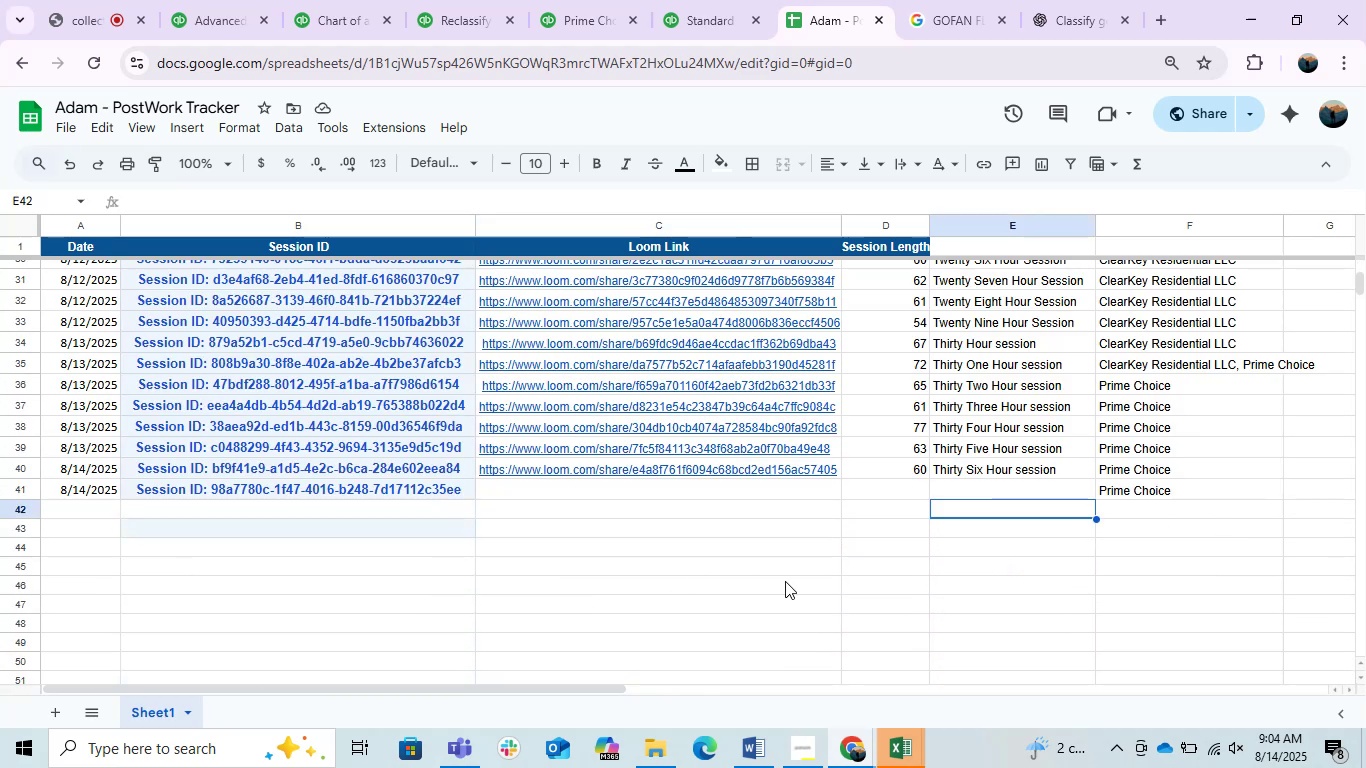 
left_click([776, 574])
 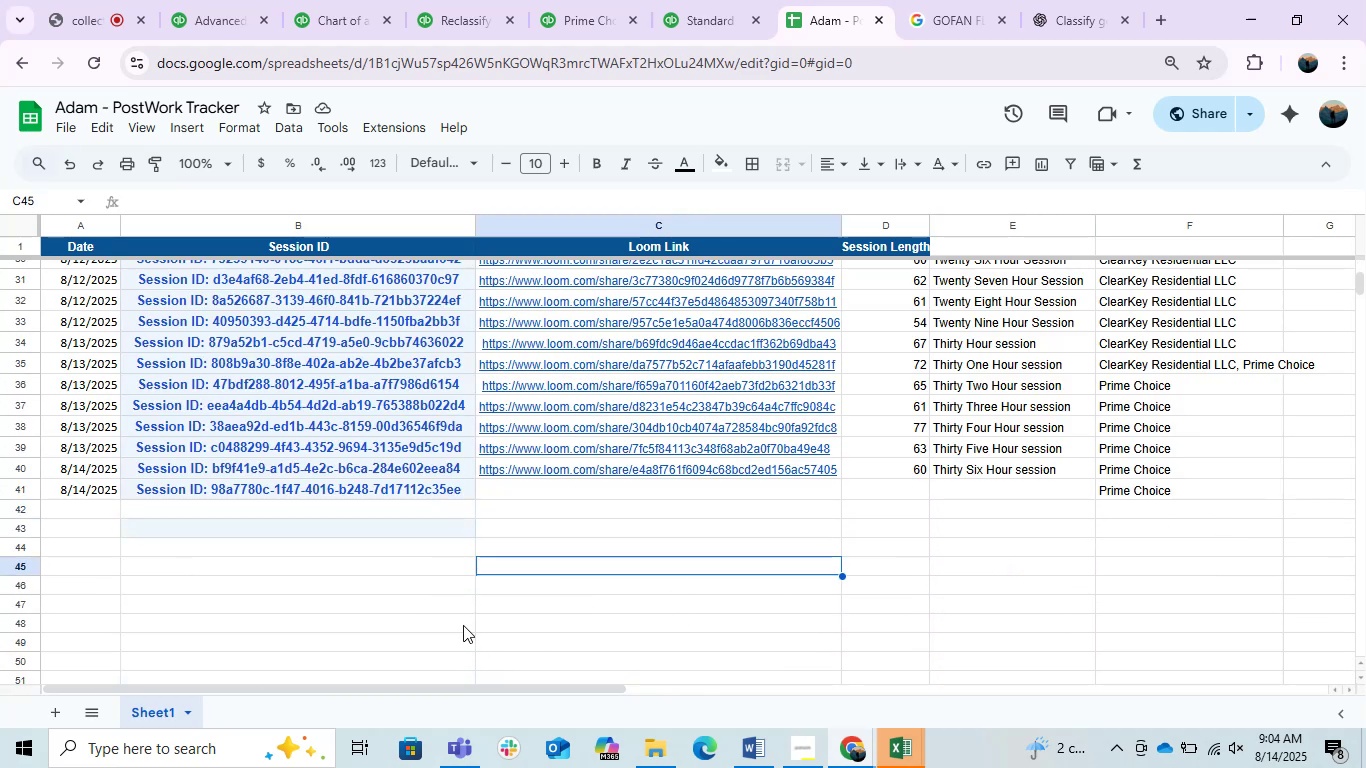 
left_click([406, 594])
 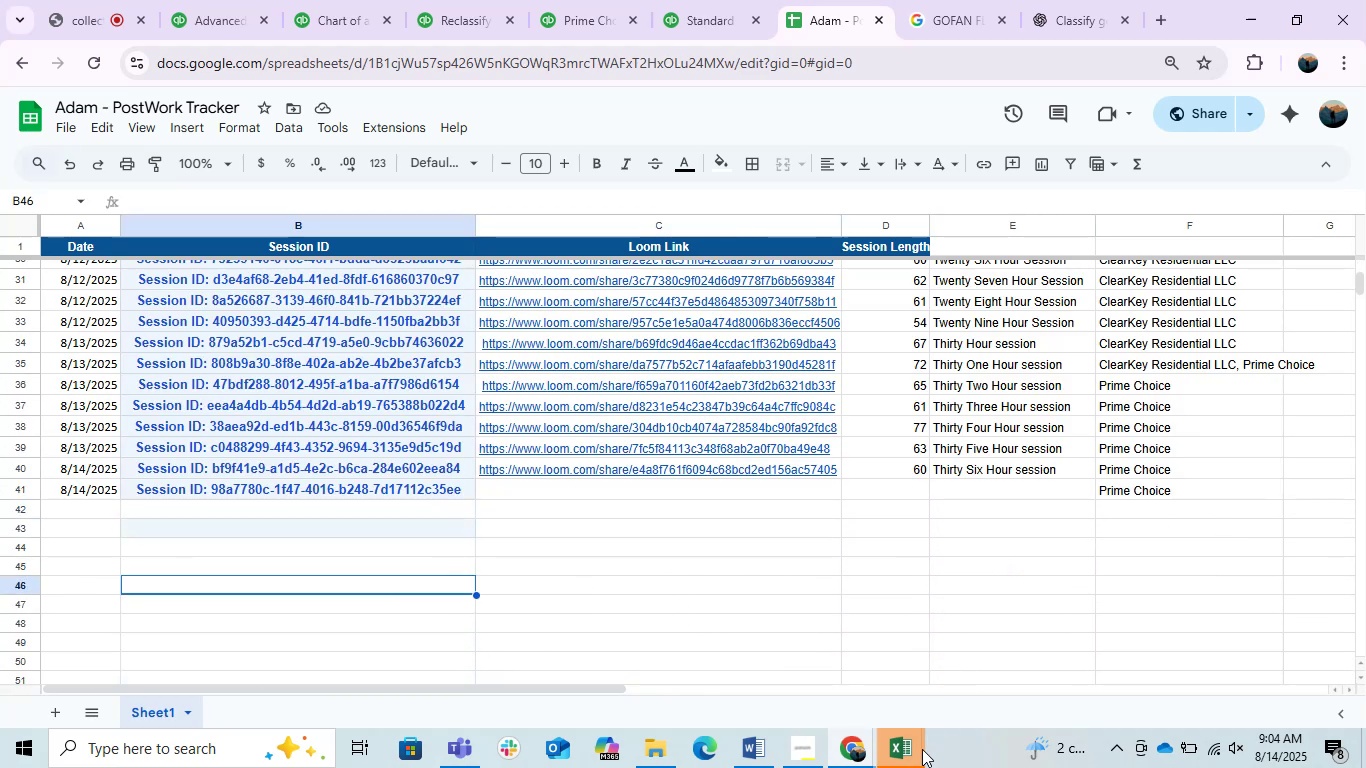 
left_click([905, 767])
 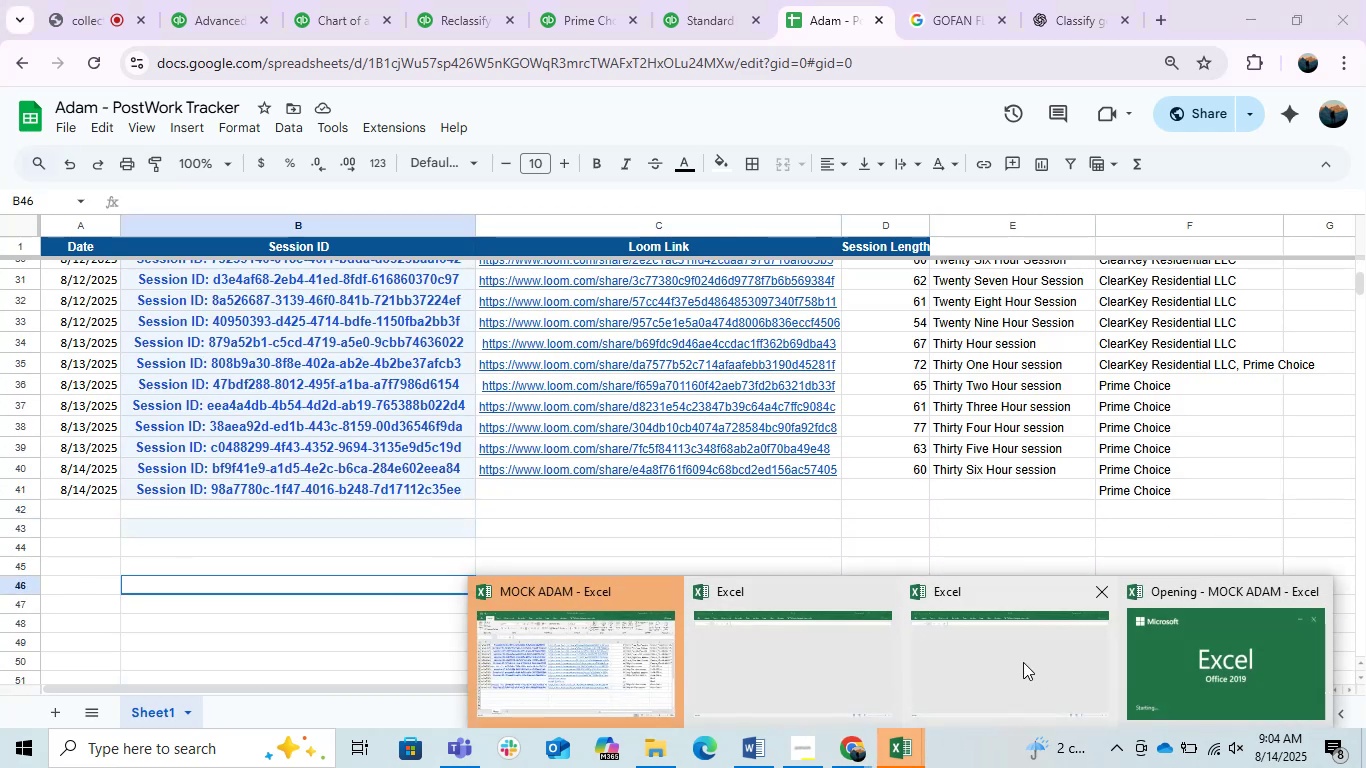 
left_click([890, 656])
 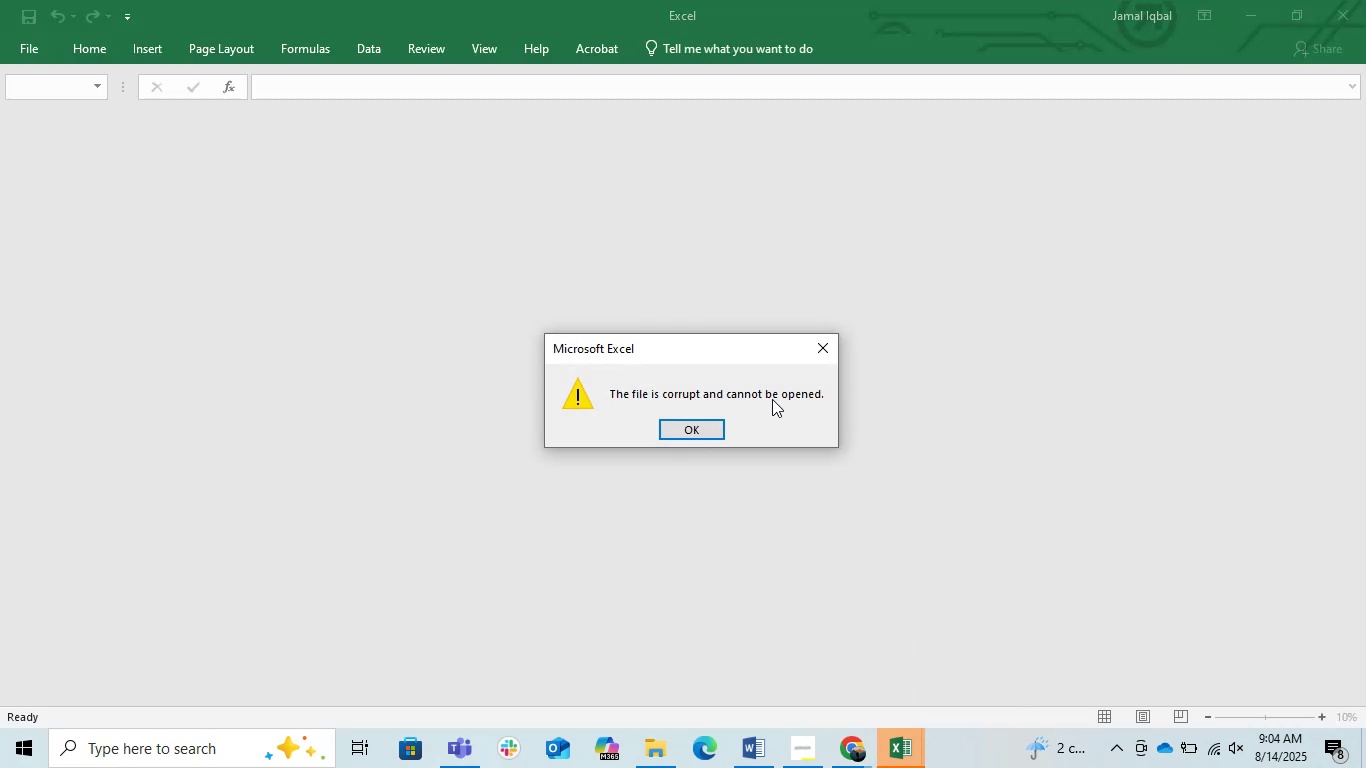 
left_click([697, 419])
 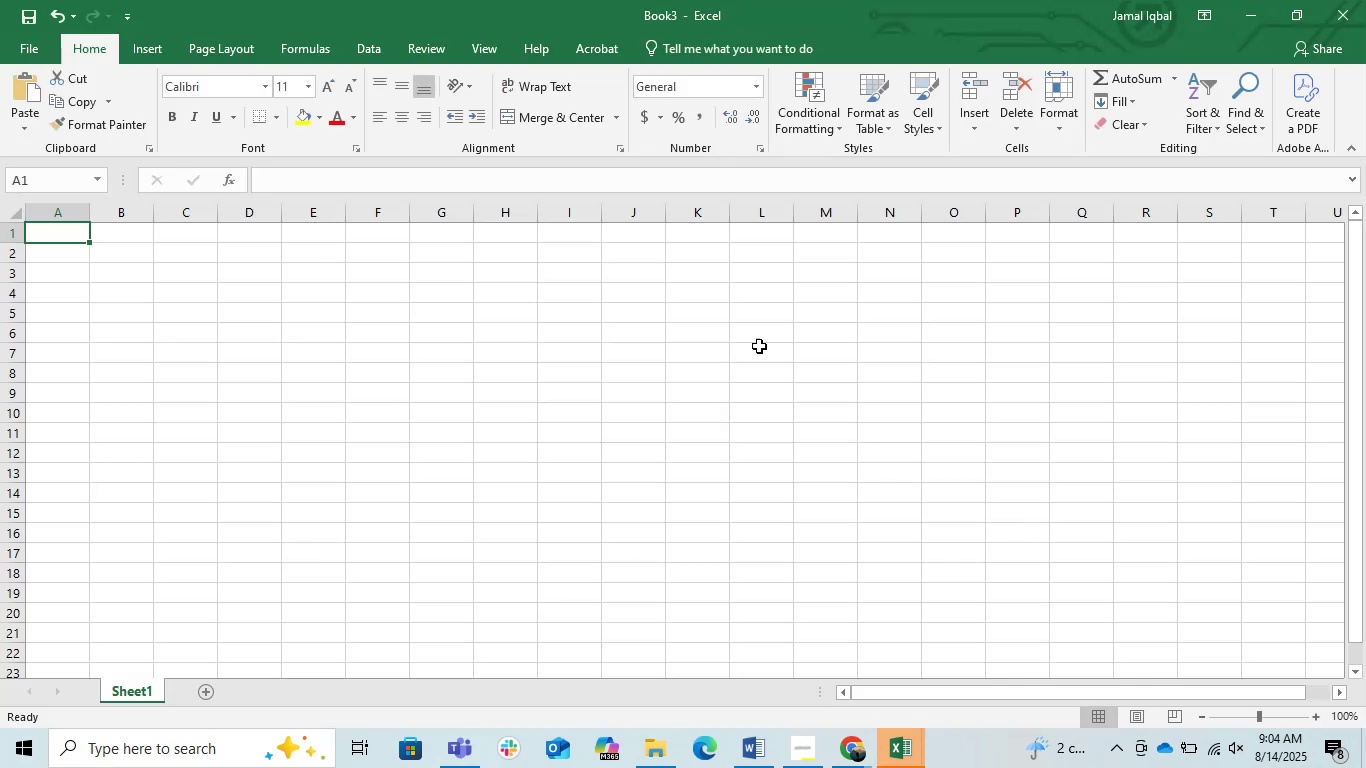 
left_click([1347, 0])
 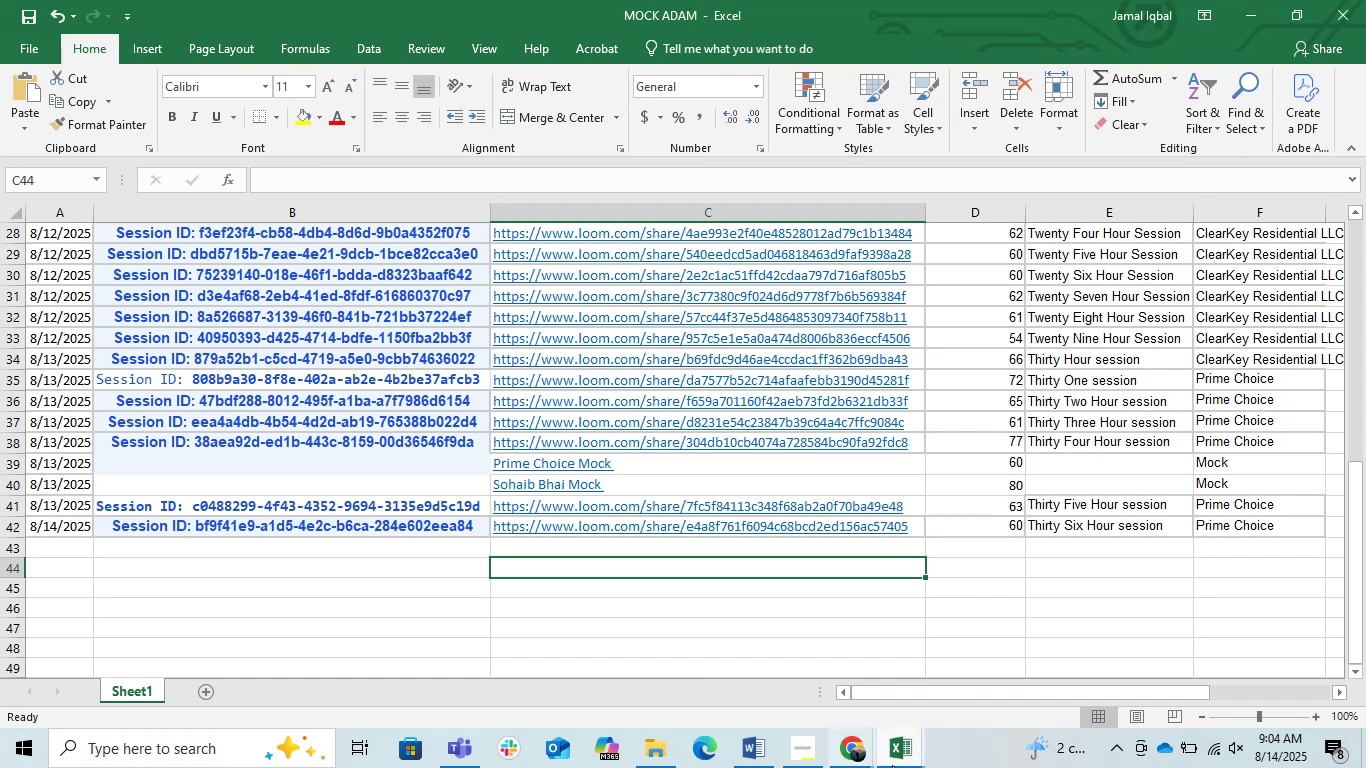 
left_click([911, 760])
 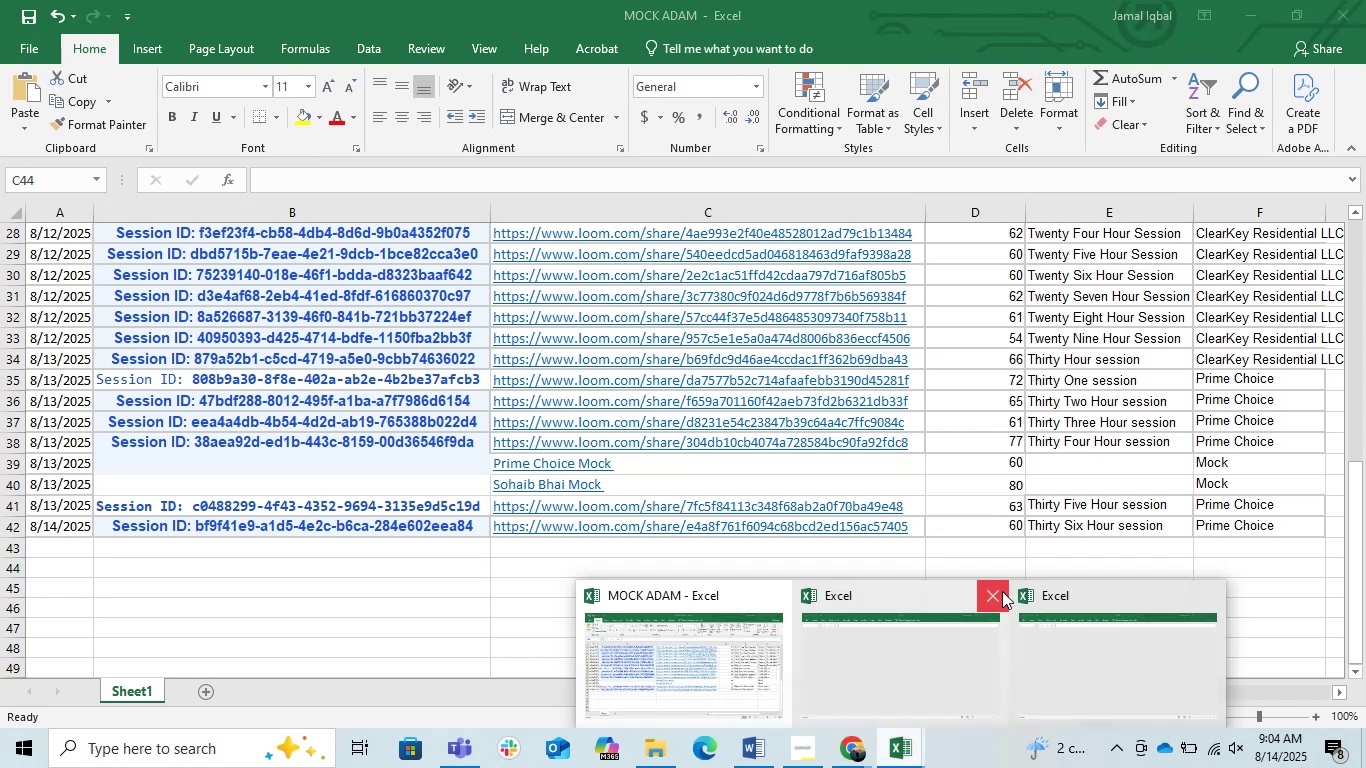 
left_click([999, 591])
 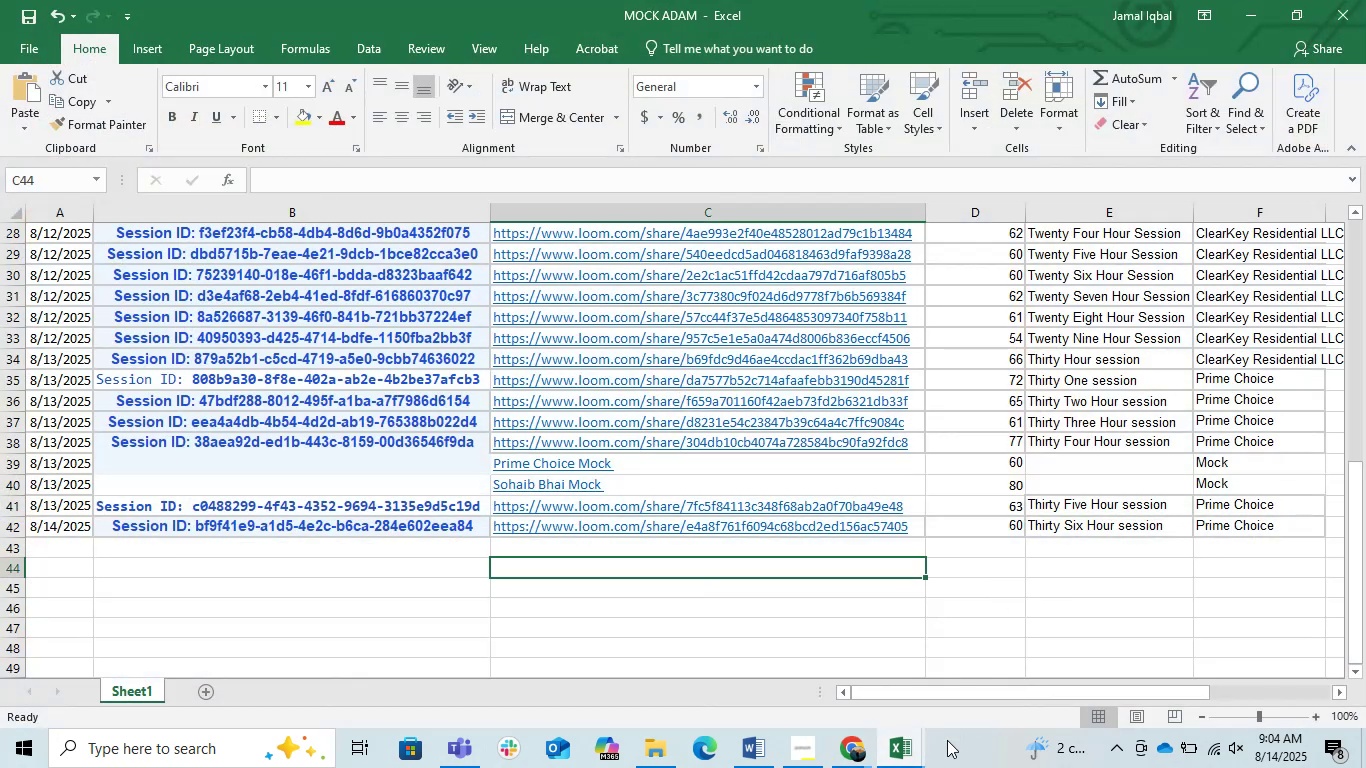 
left_click([908, 753])
 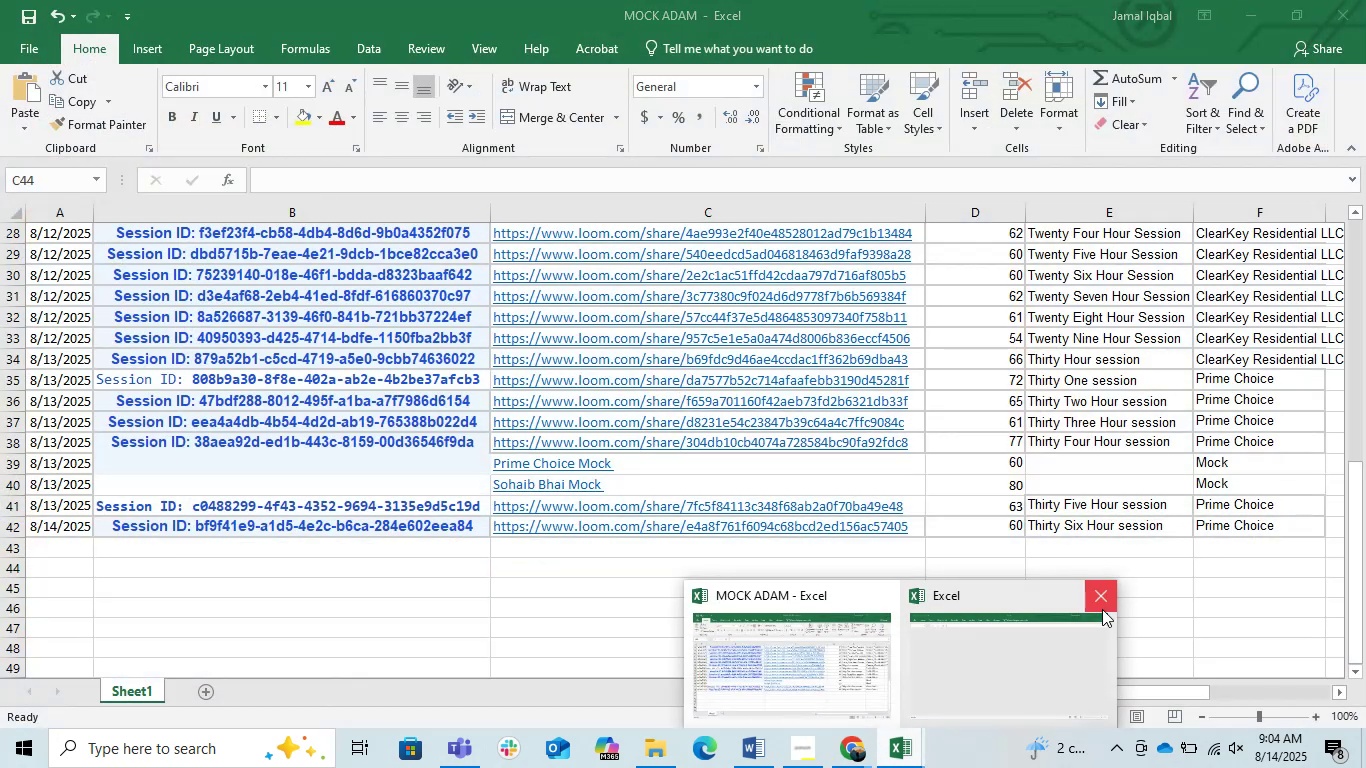 
left_click([1103, 602])
 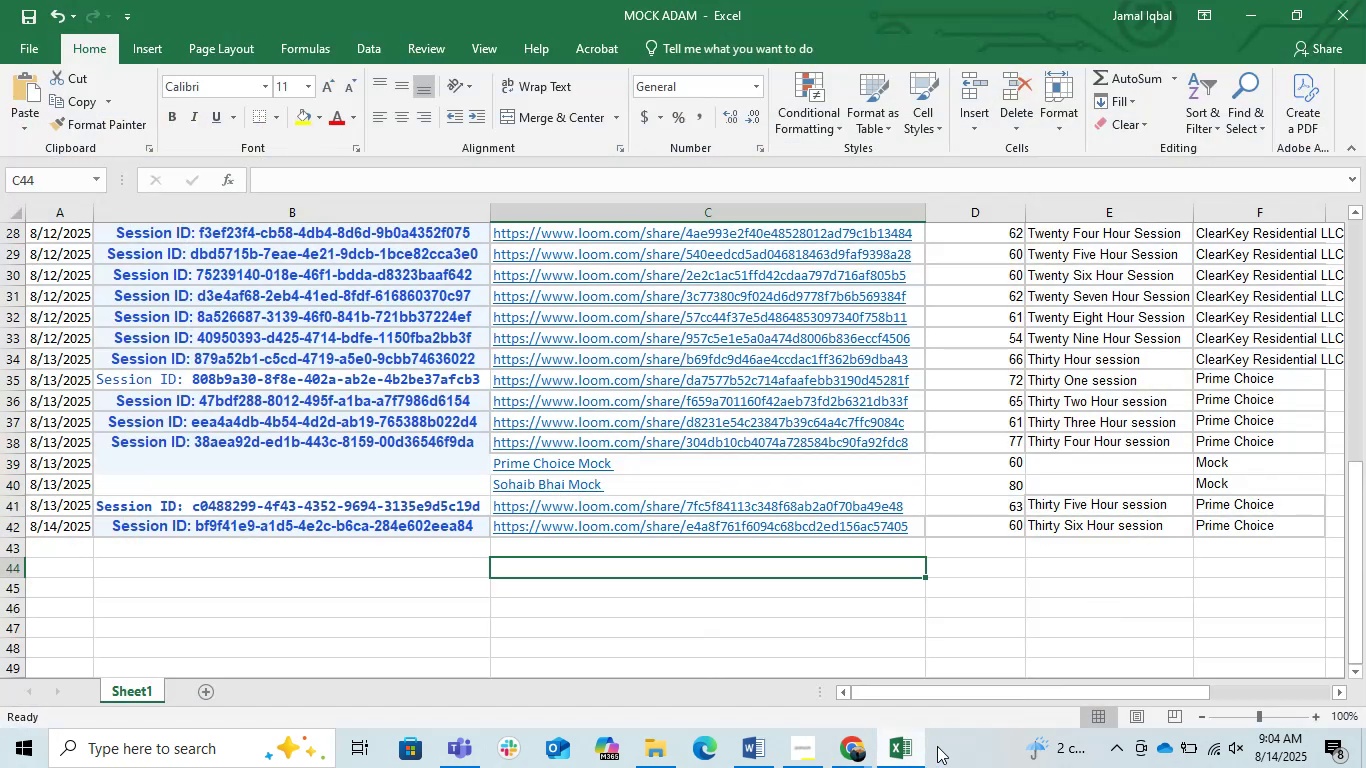 
left_click([778, 622])
 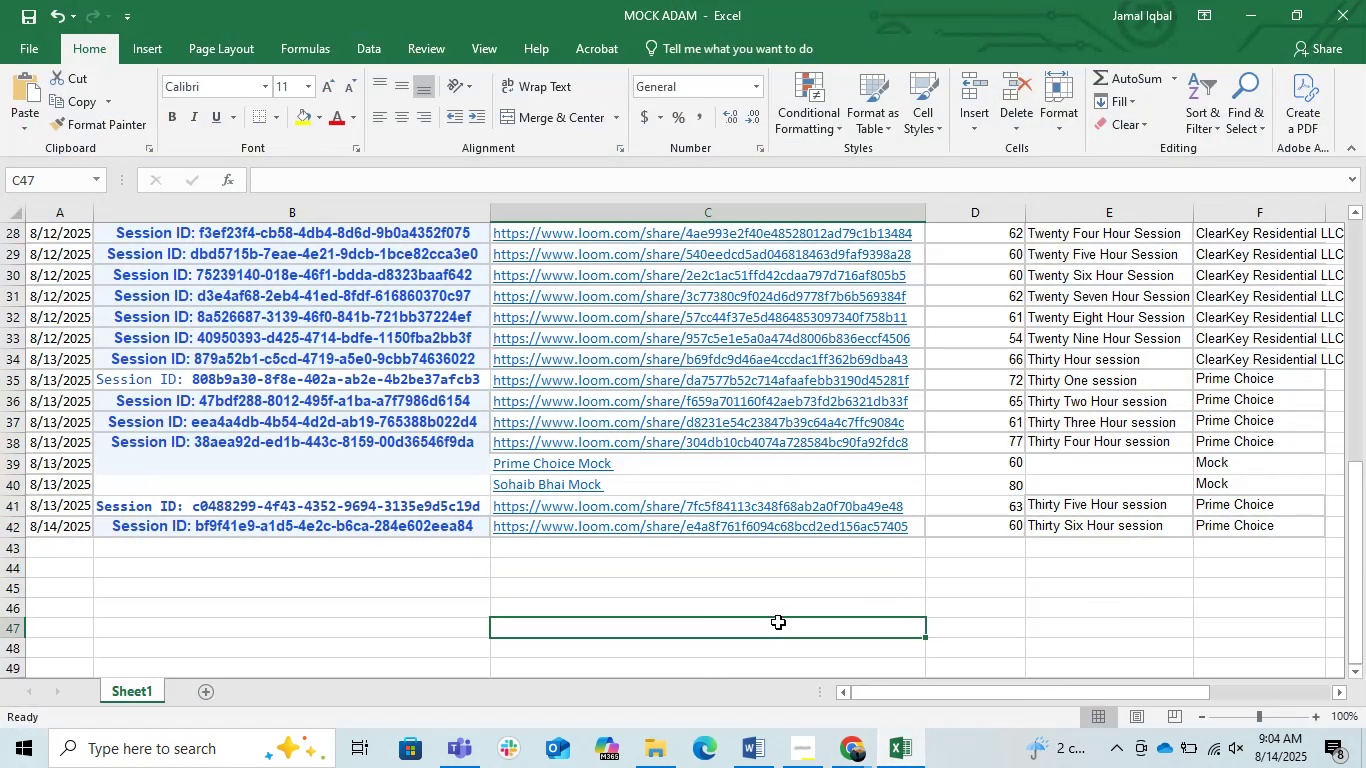 
key(Control+S)
 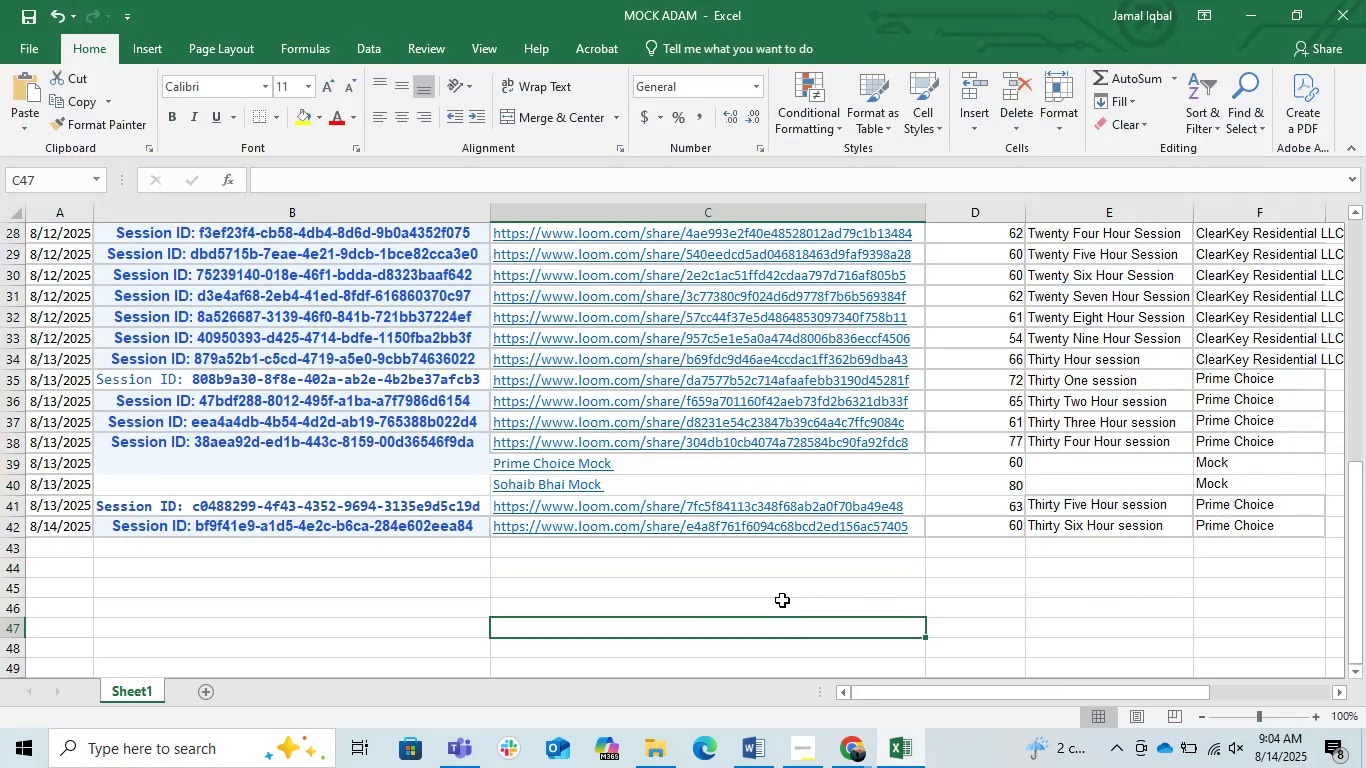 
key(Control+S)
 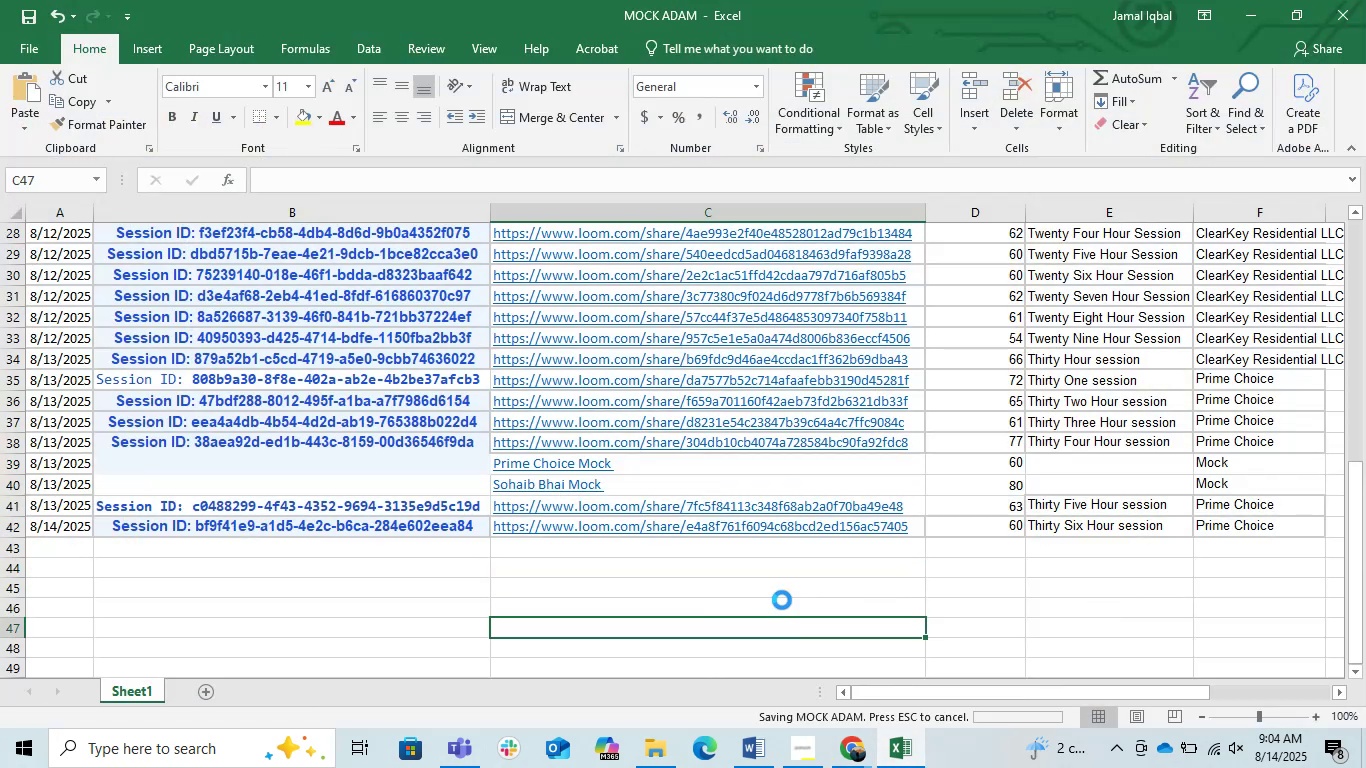 
key(Control+S)
 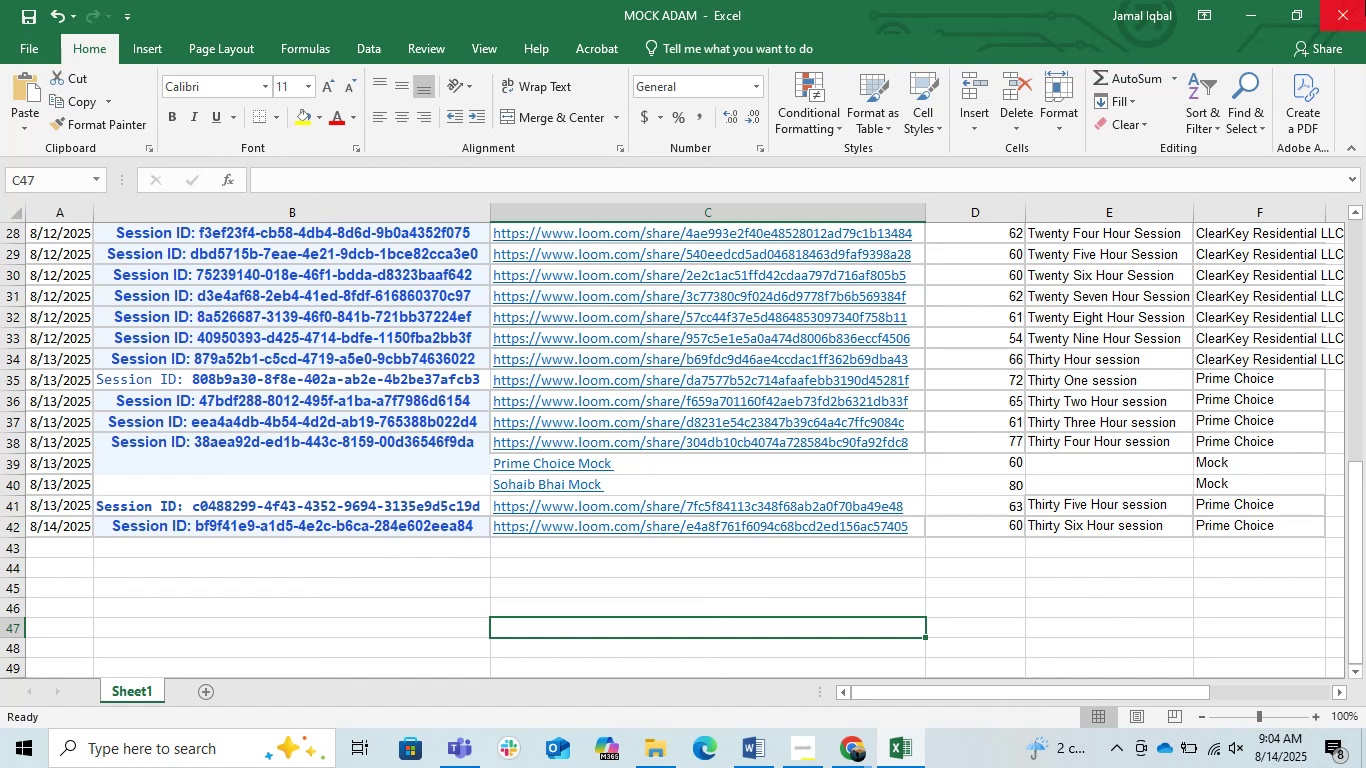 
left_click([1365, 0])
 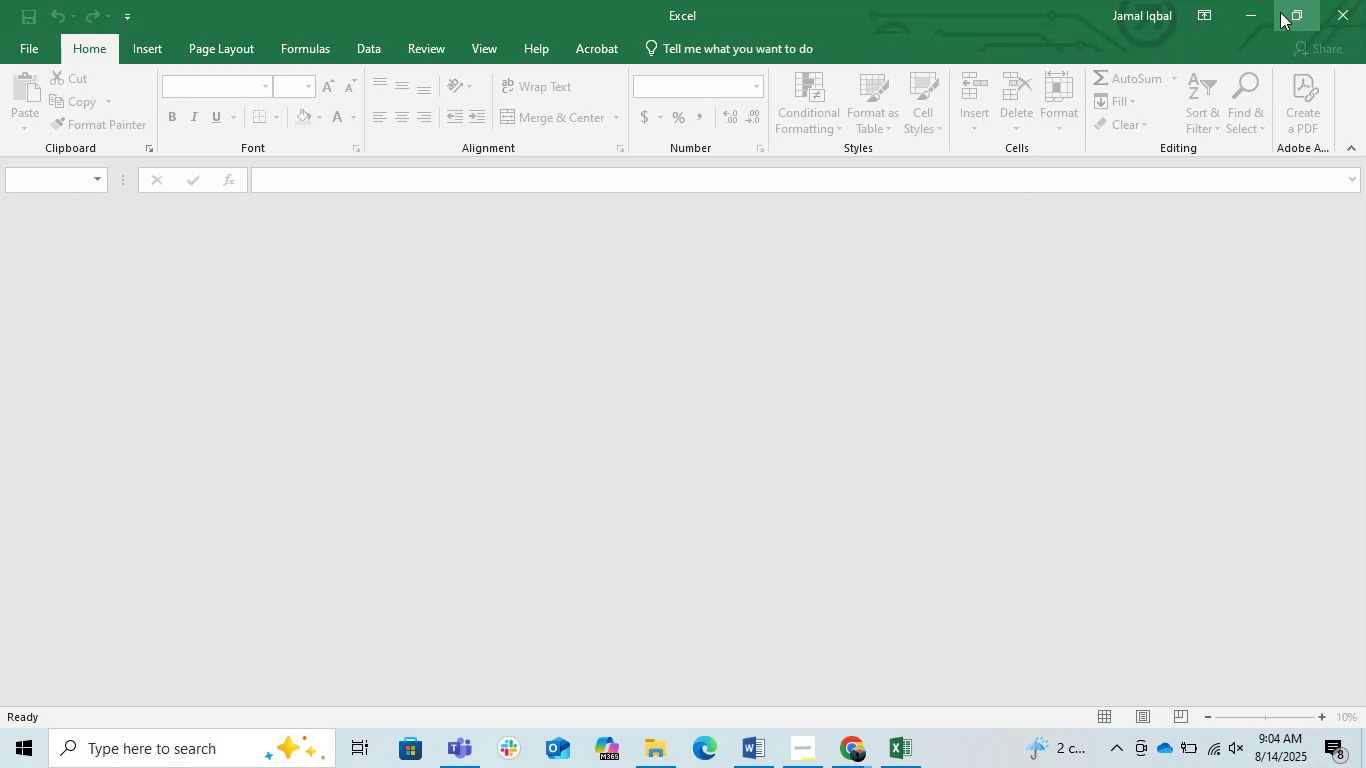 
left_click([1365, 0])
 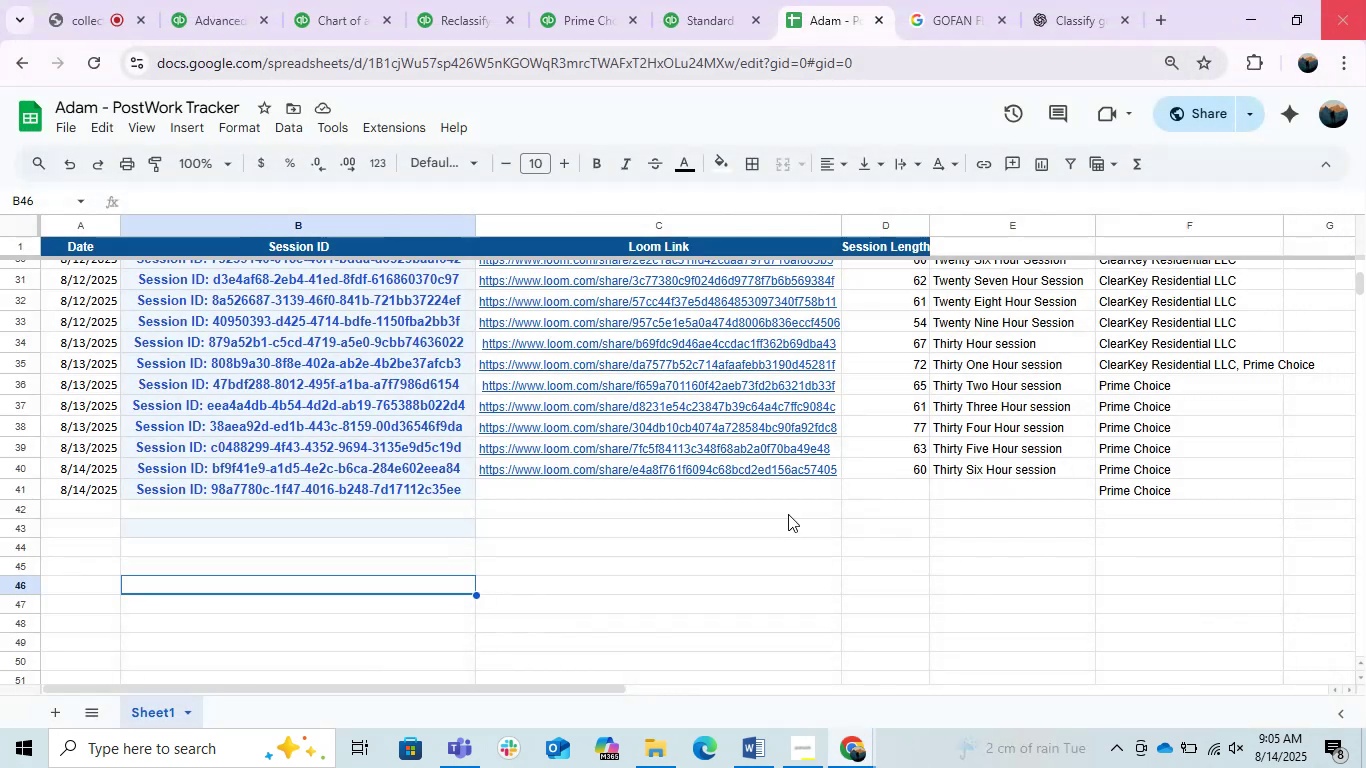 
left_click([782, 524])
 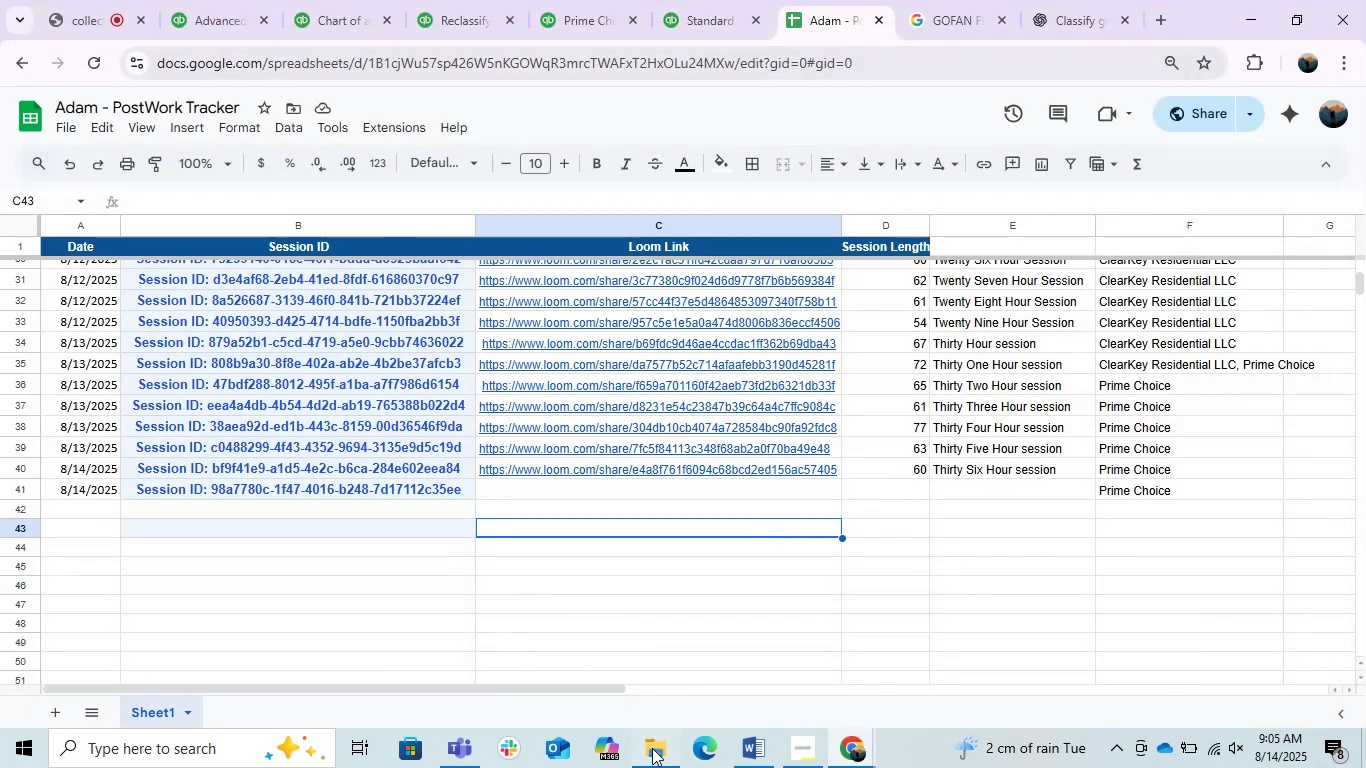 
double_click([637, 397])
 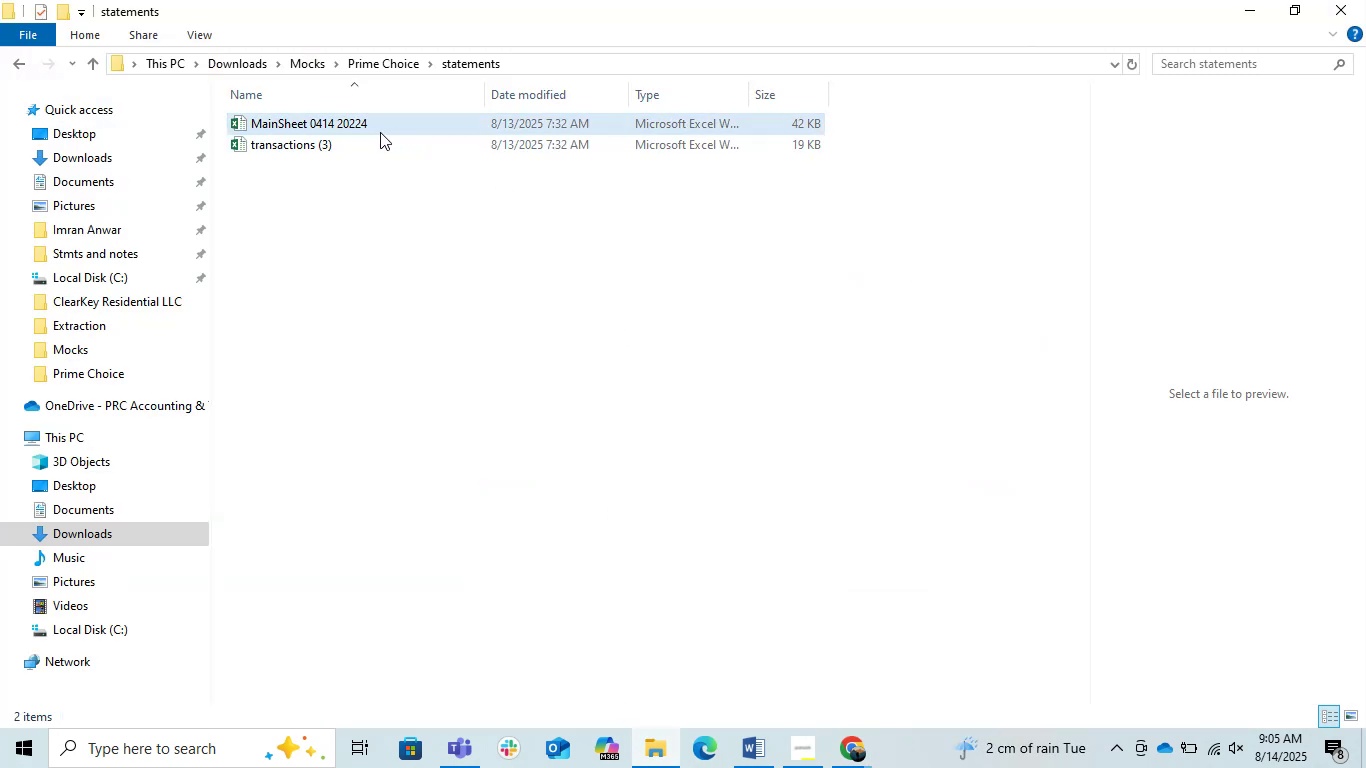 
double_click([380, 132])
 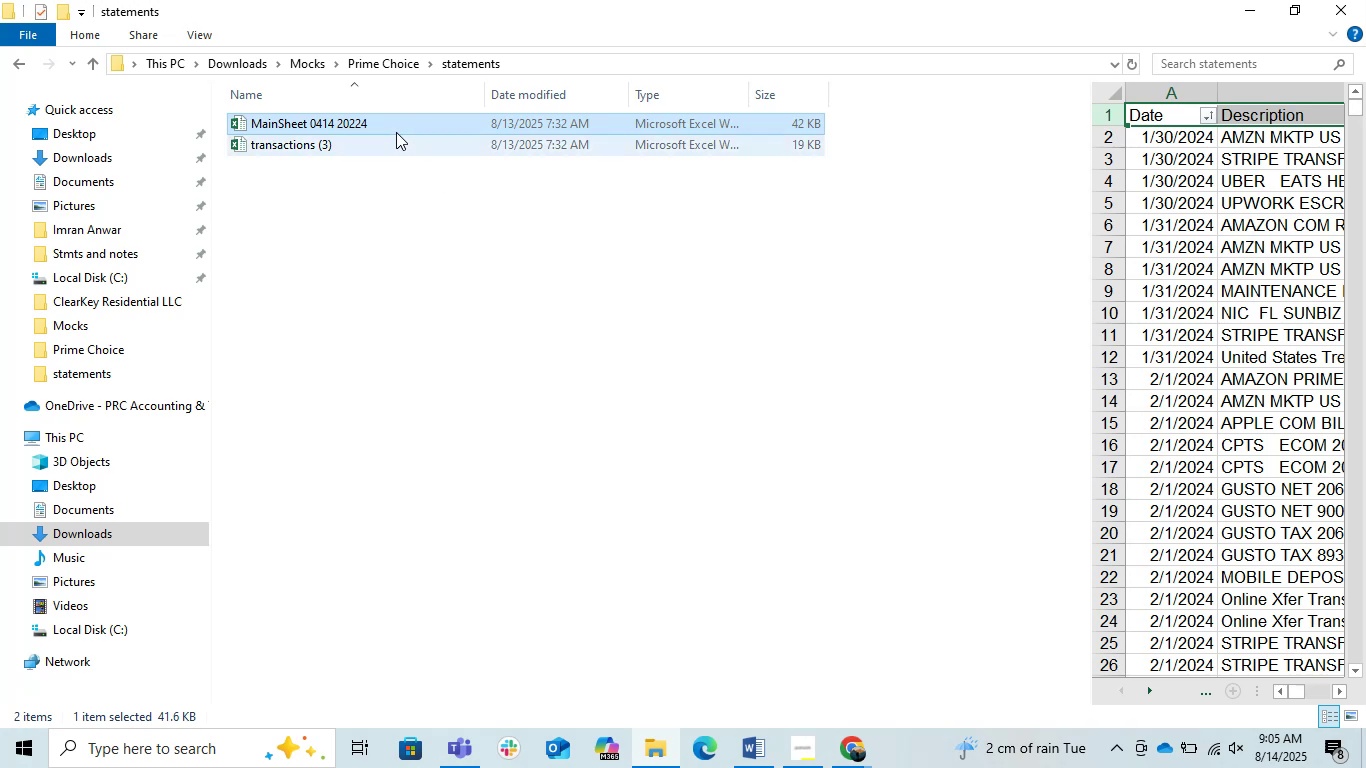 
double_click([385, 139])
 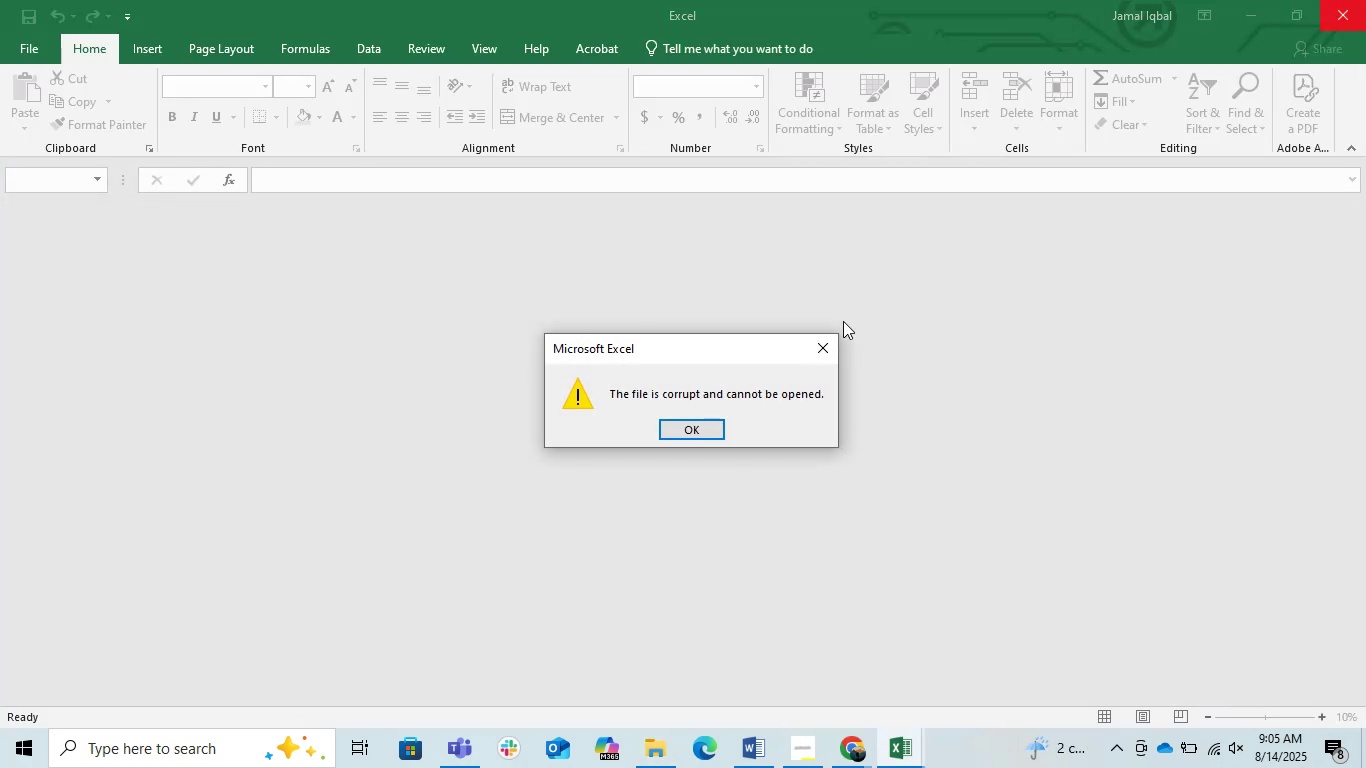 
left_click([689, 436])
 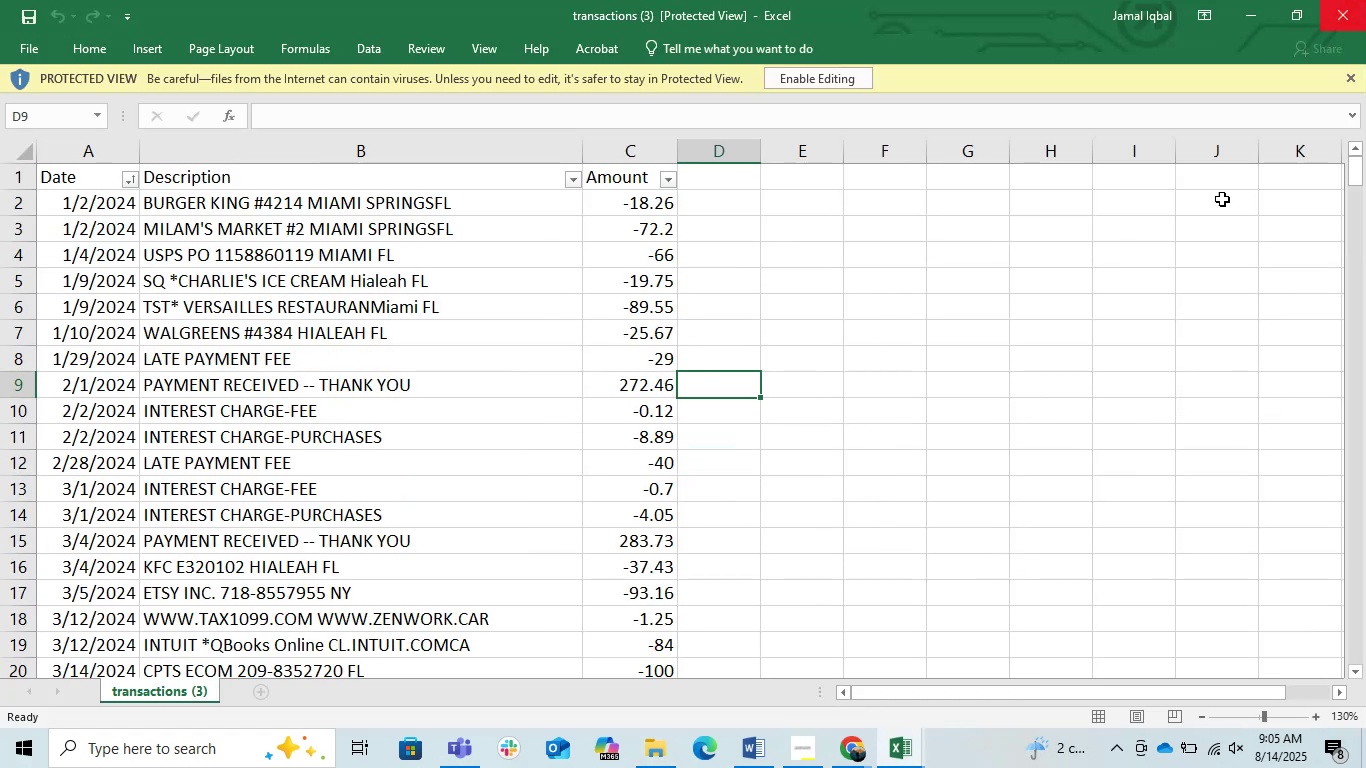 
left_click([846, 84])
 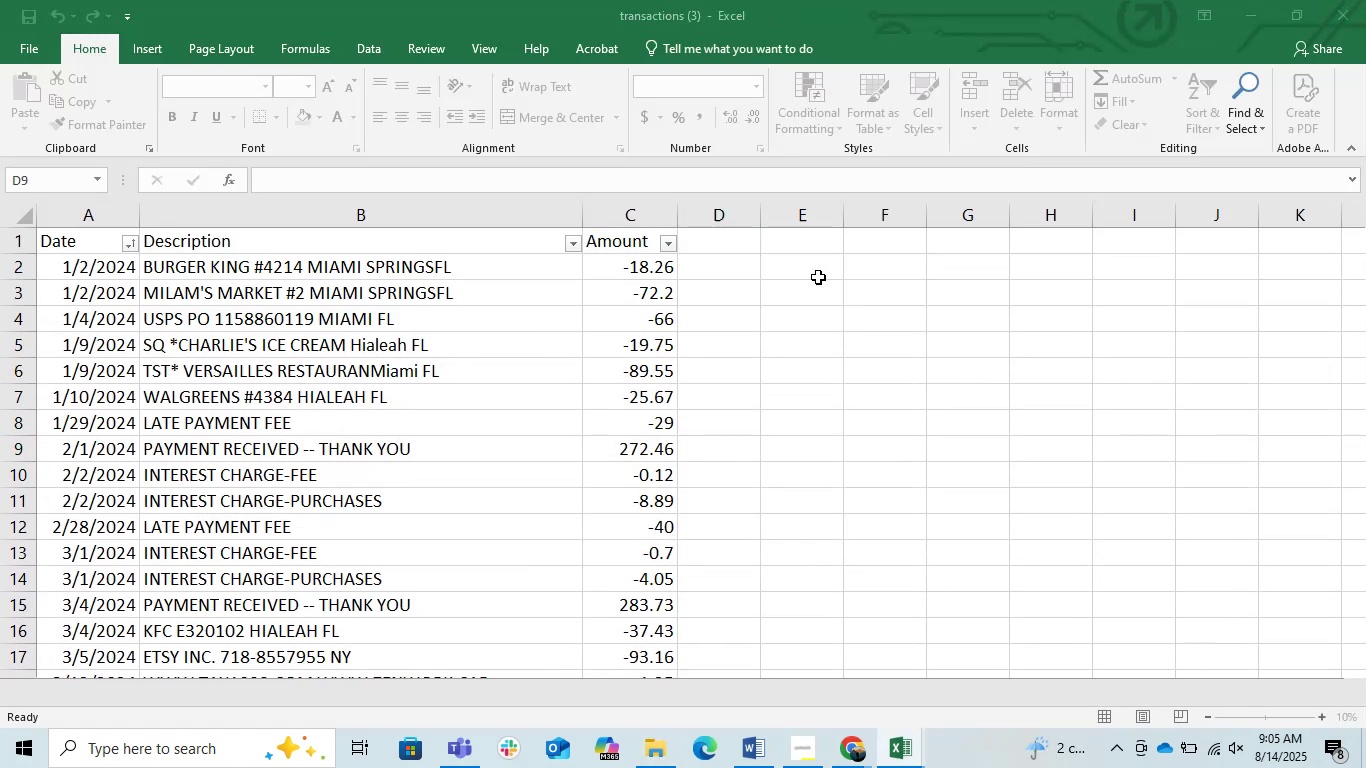 
scroll: coordinate [576, 477], scroll_direction: down, amount: 4.0
 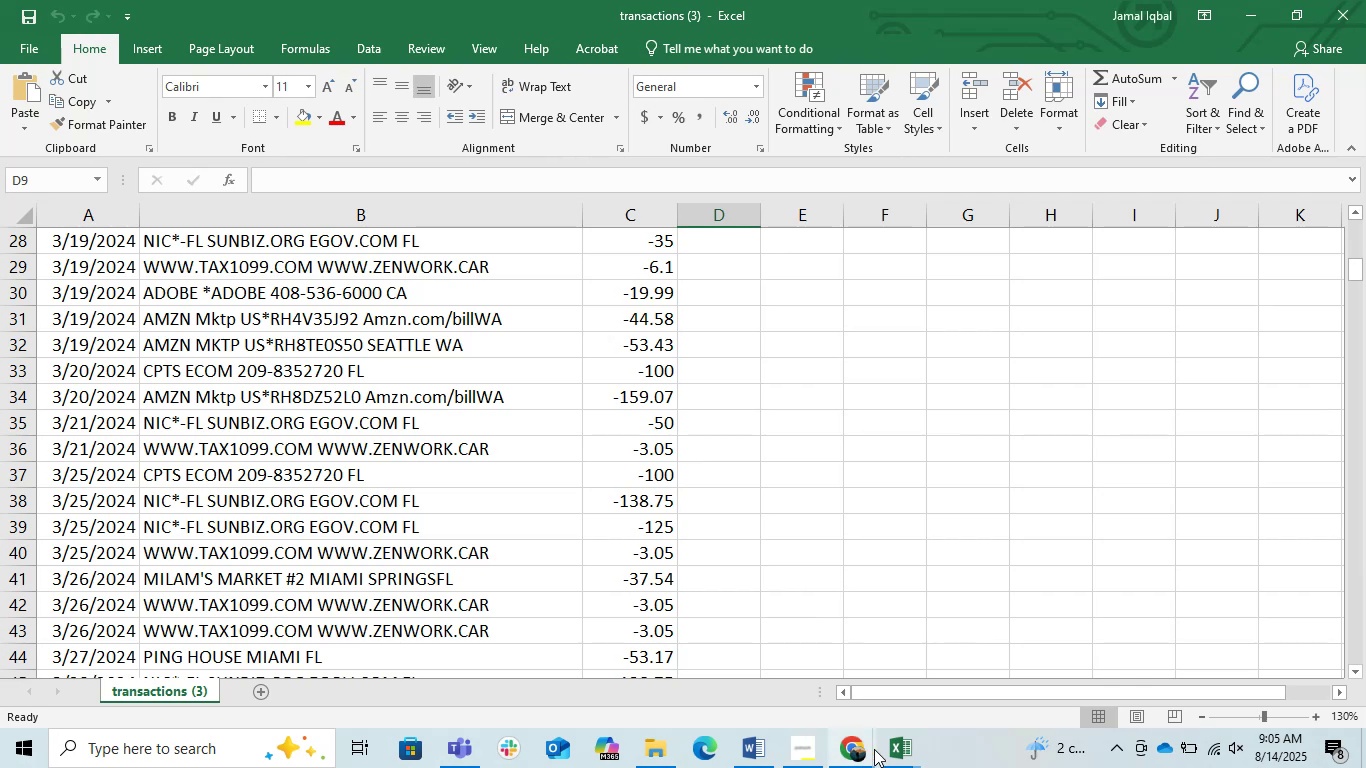 
left_click([887, 755])
 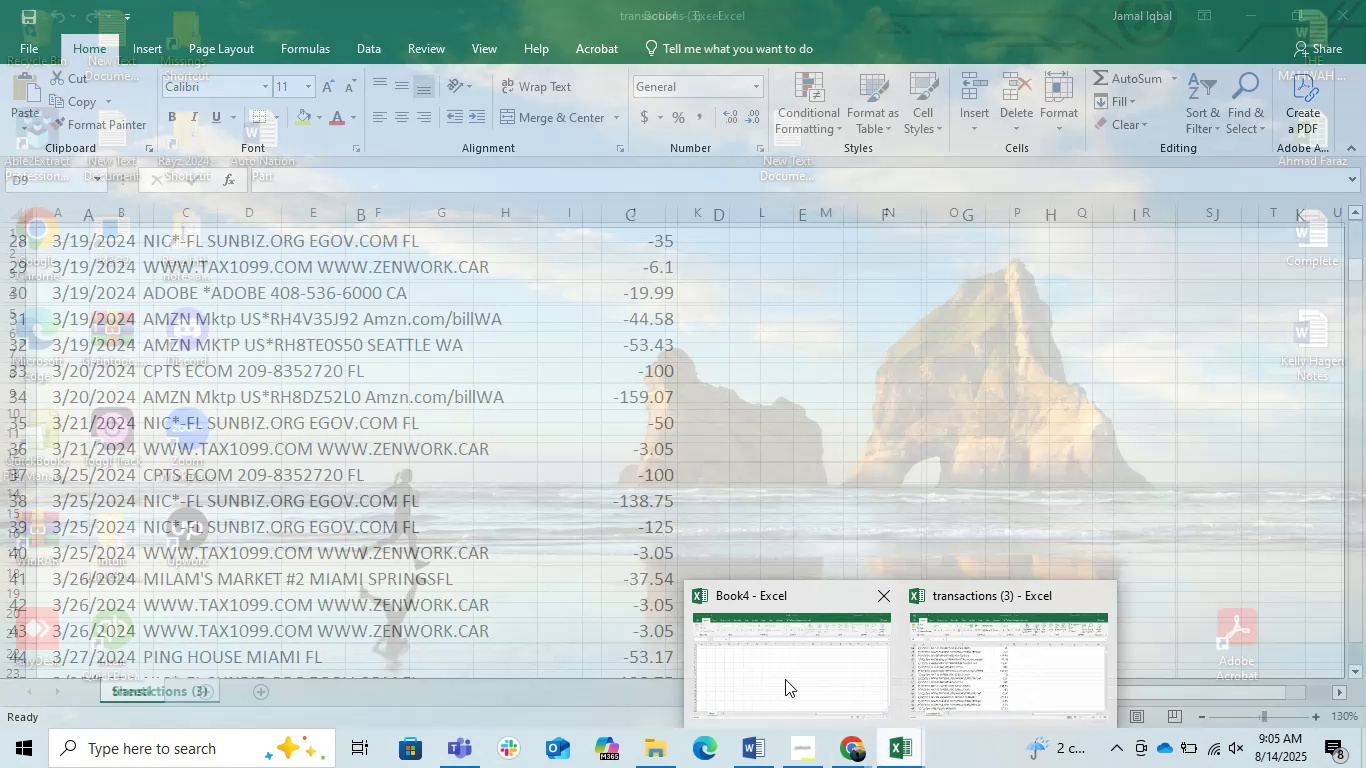 
left_click([775, 678])
 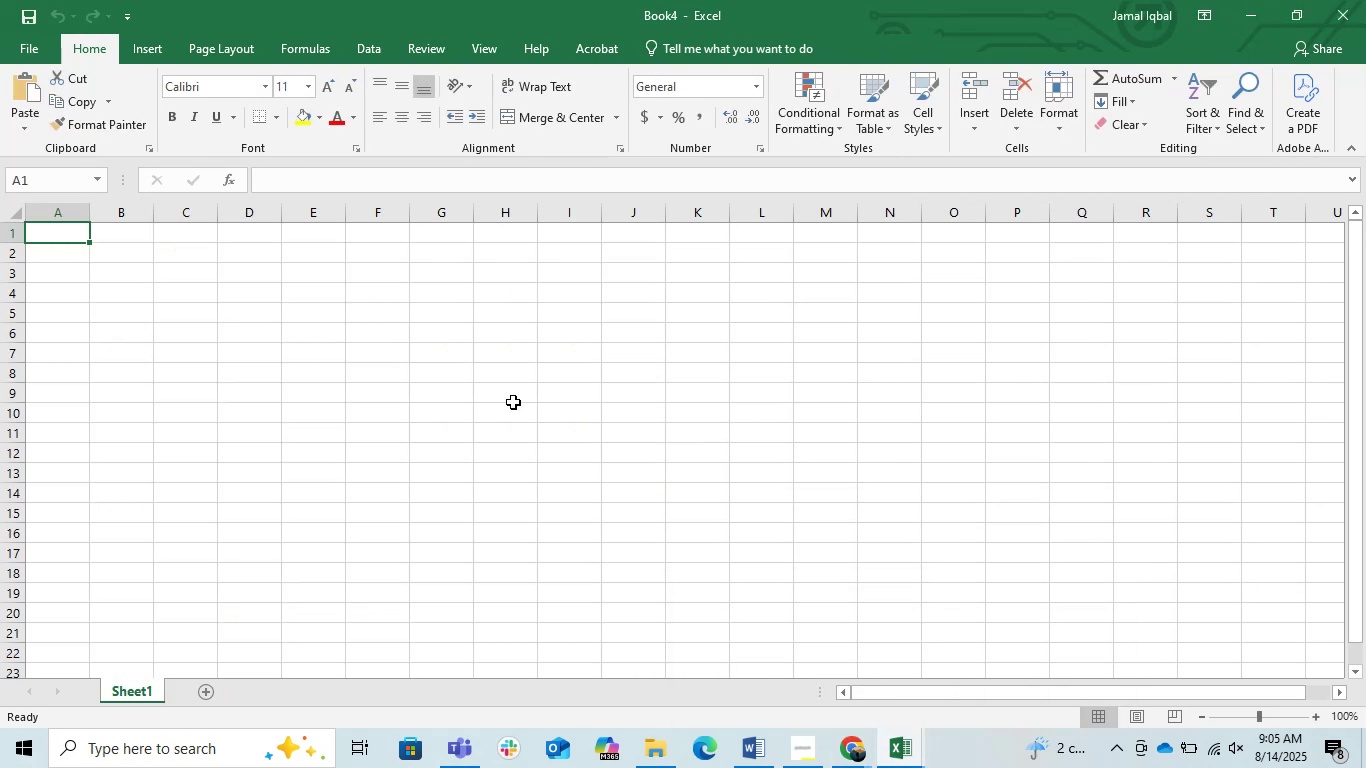 
double_click([492, 382])
 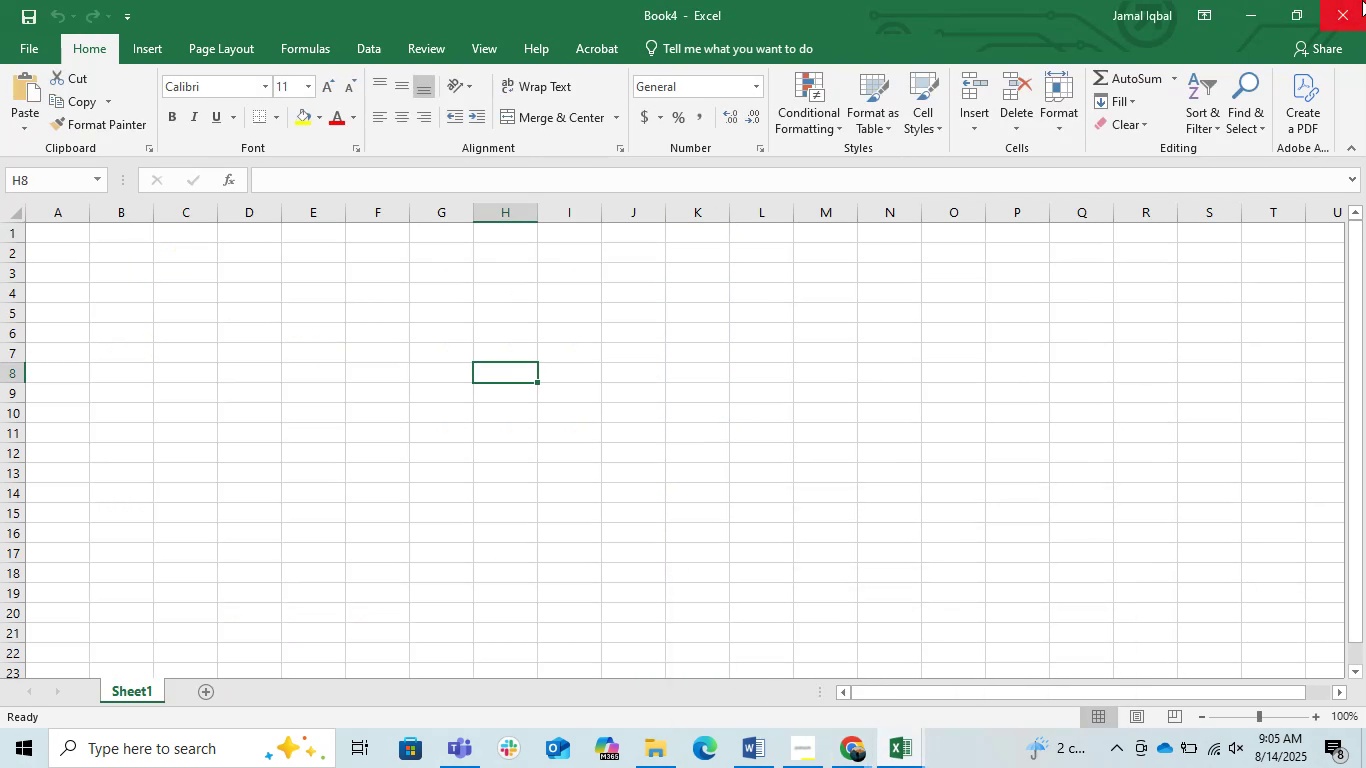 
left_click([1348, 0])
 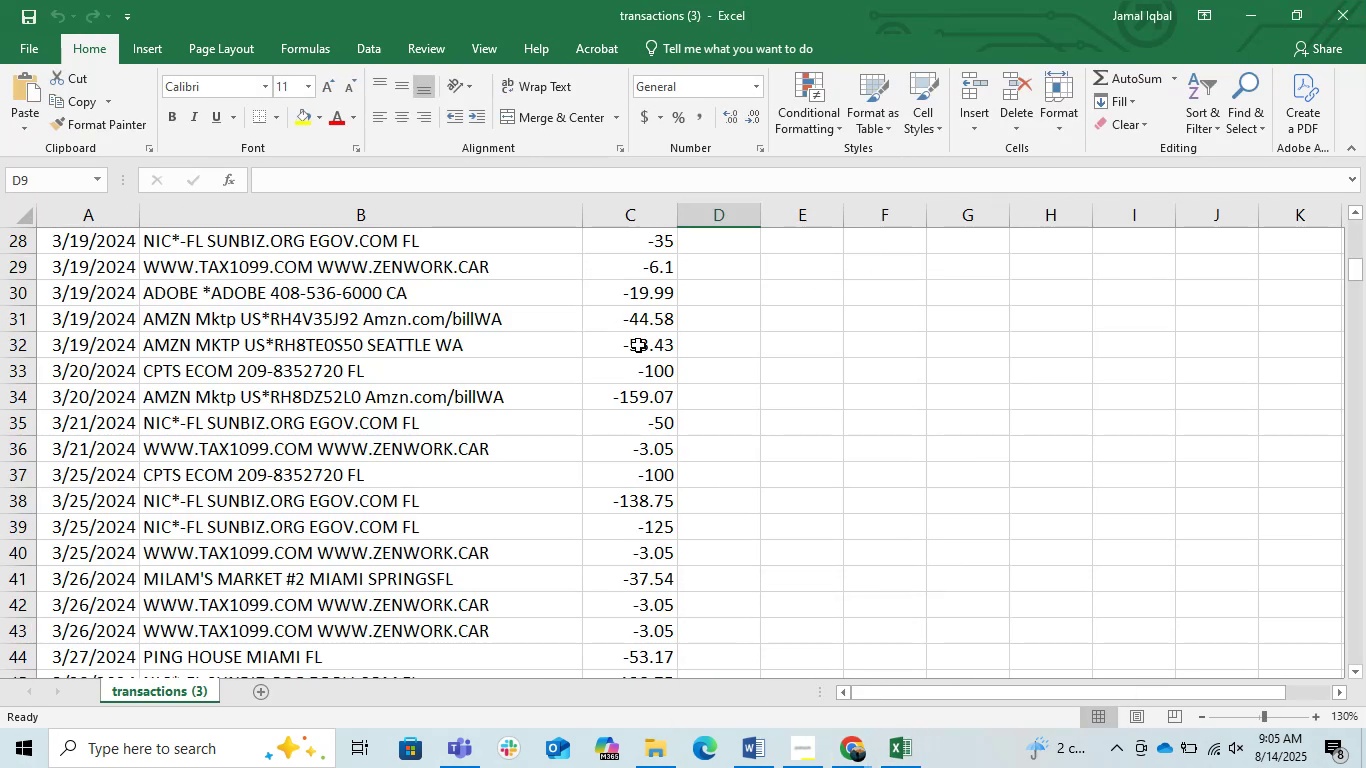 
left_click([582, 371])
 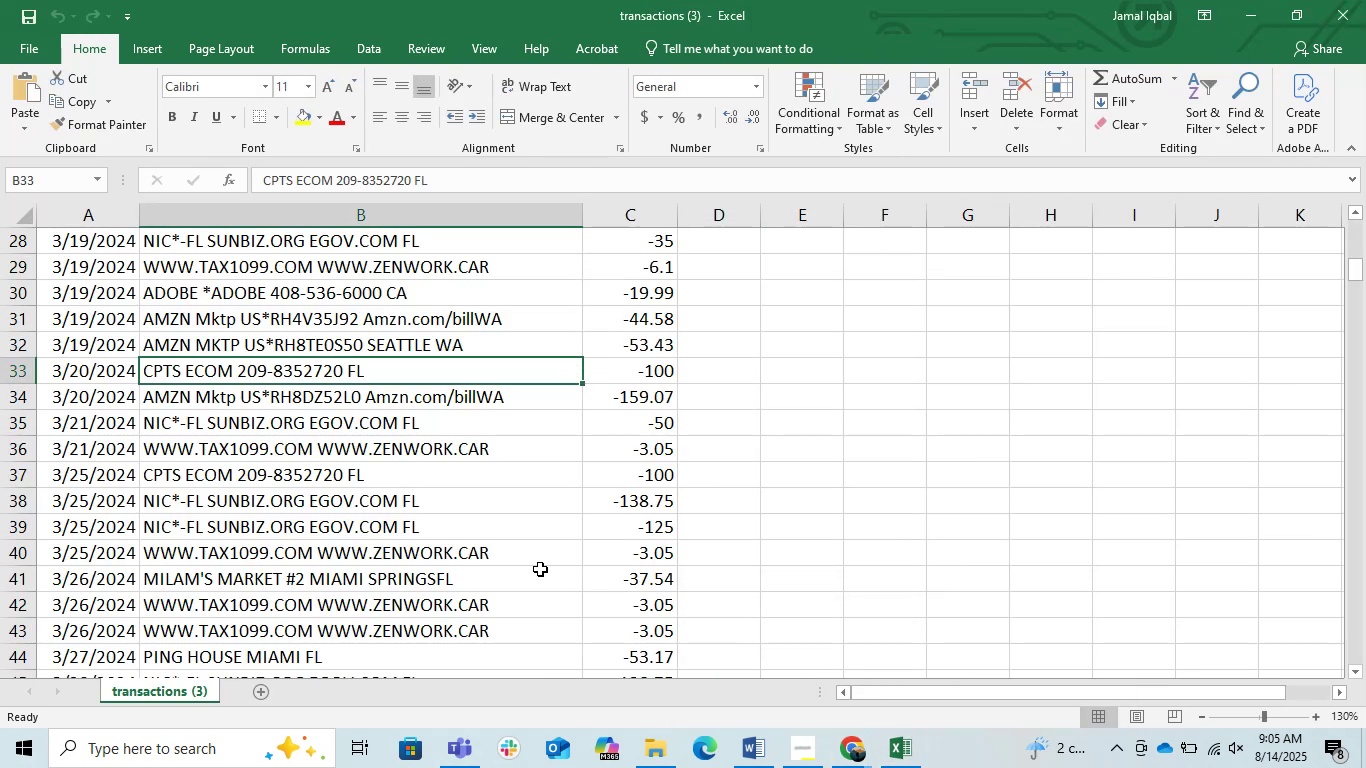 
scroll: coordinate [293, 429], scroll_direction: down, amount: 21.0
 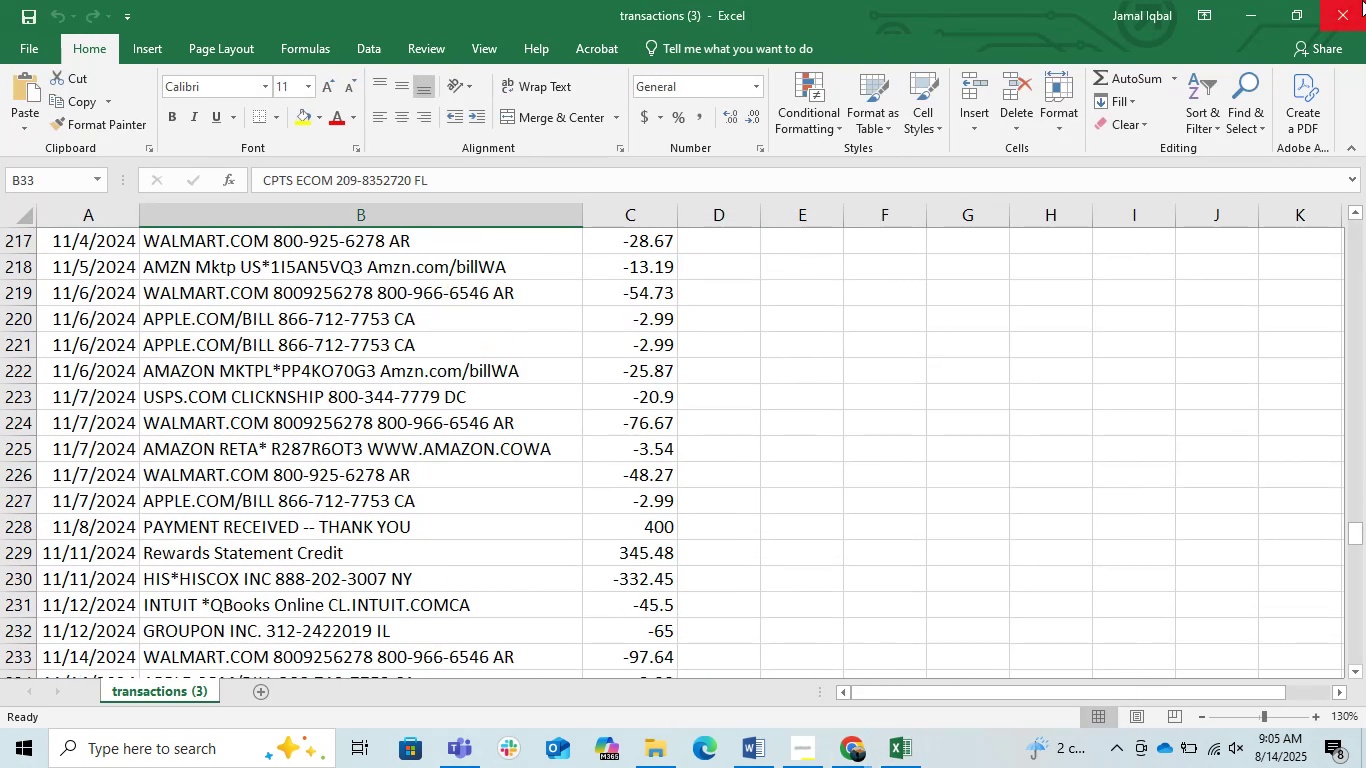 
left_click([1362, 0])
 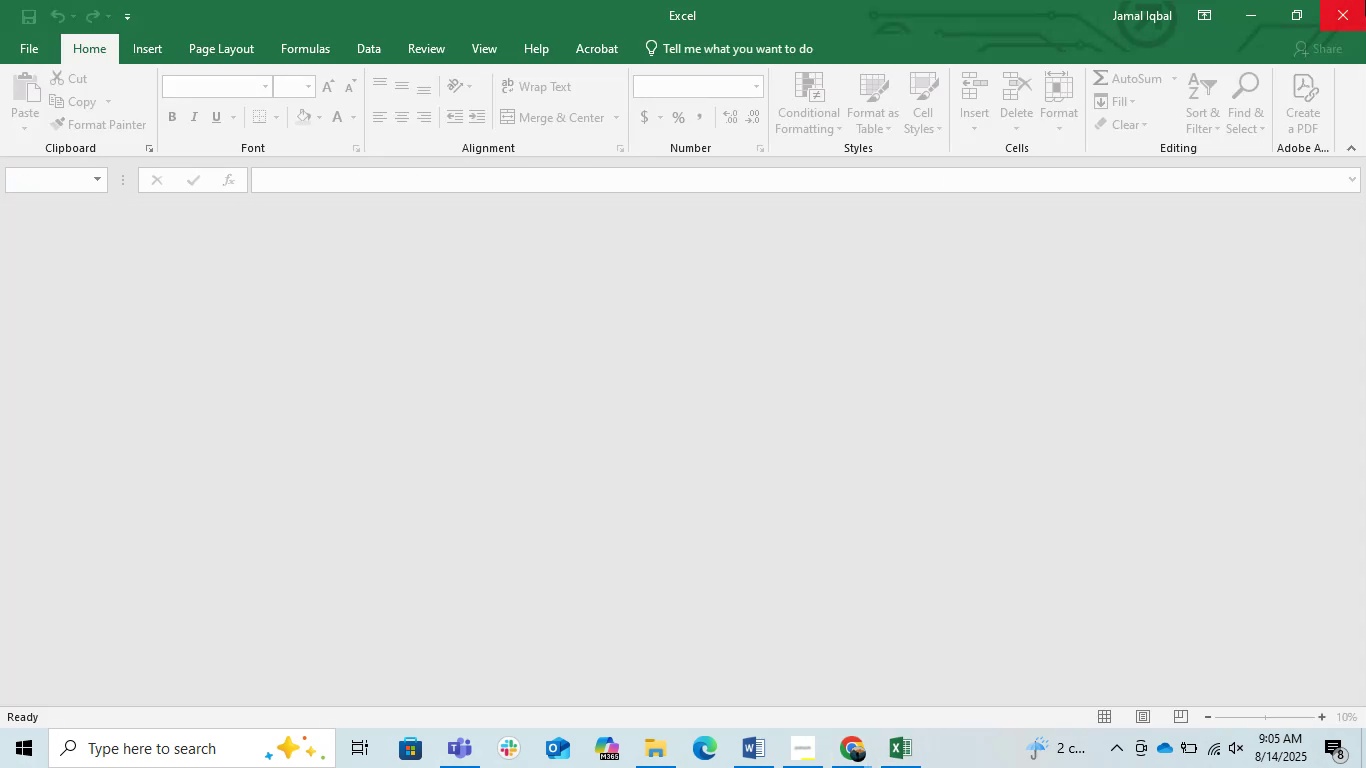 
left_click([1357, 2])
 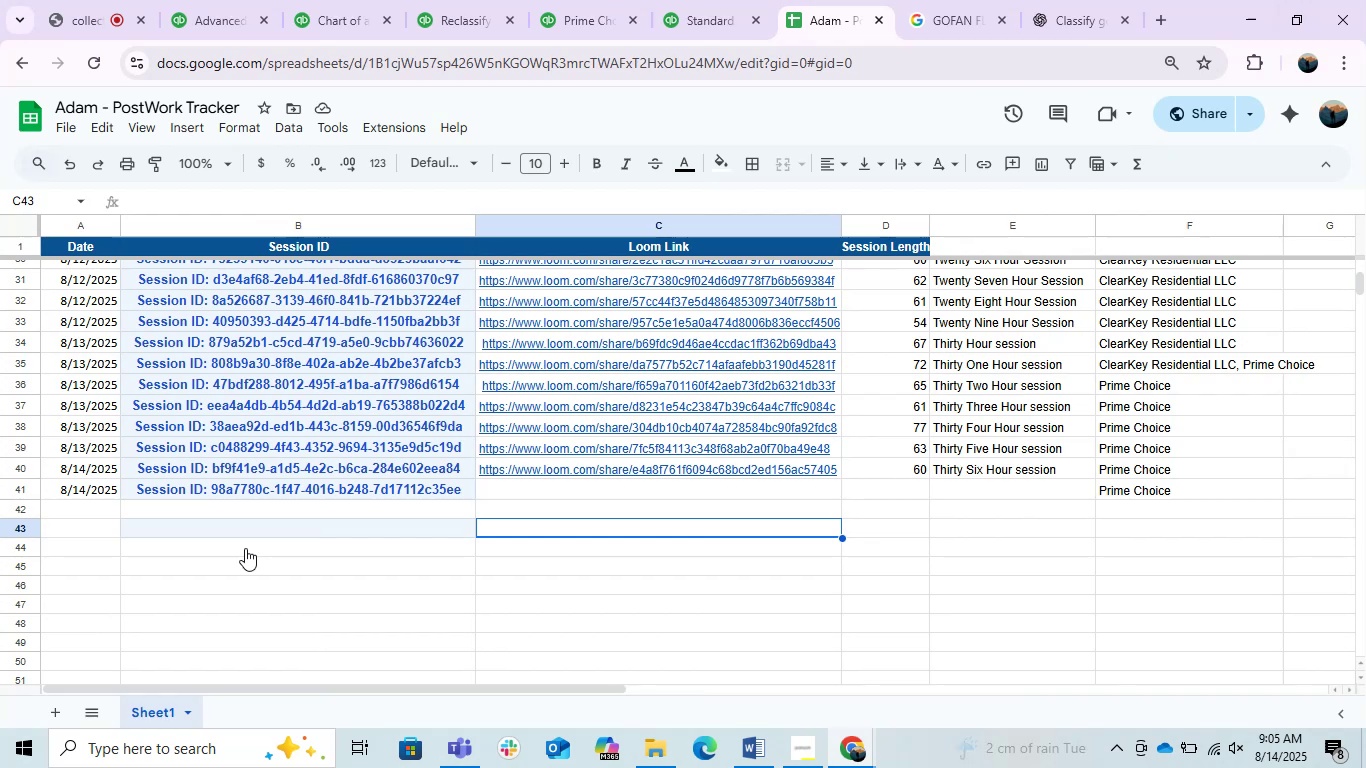 
left_click([214, 607])
 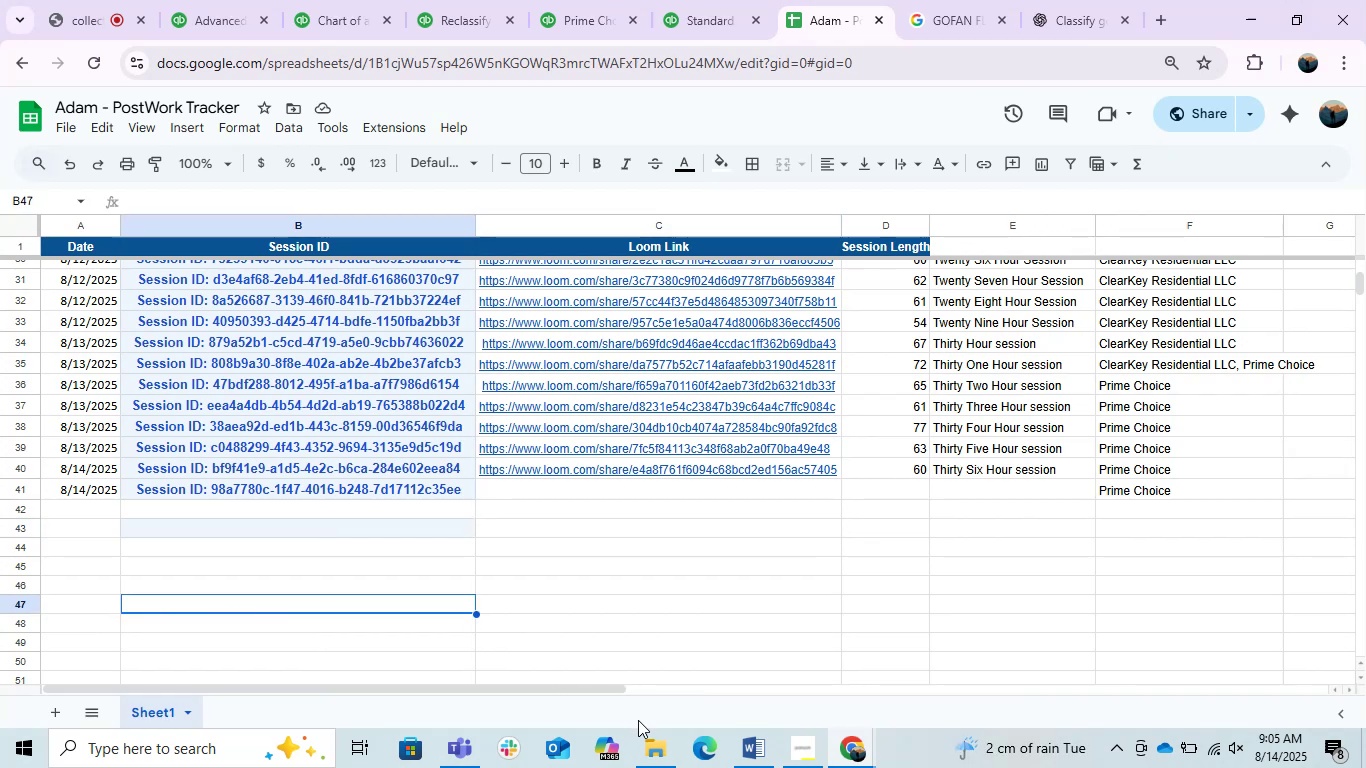 
left_click([646, 741])
 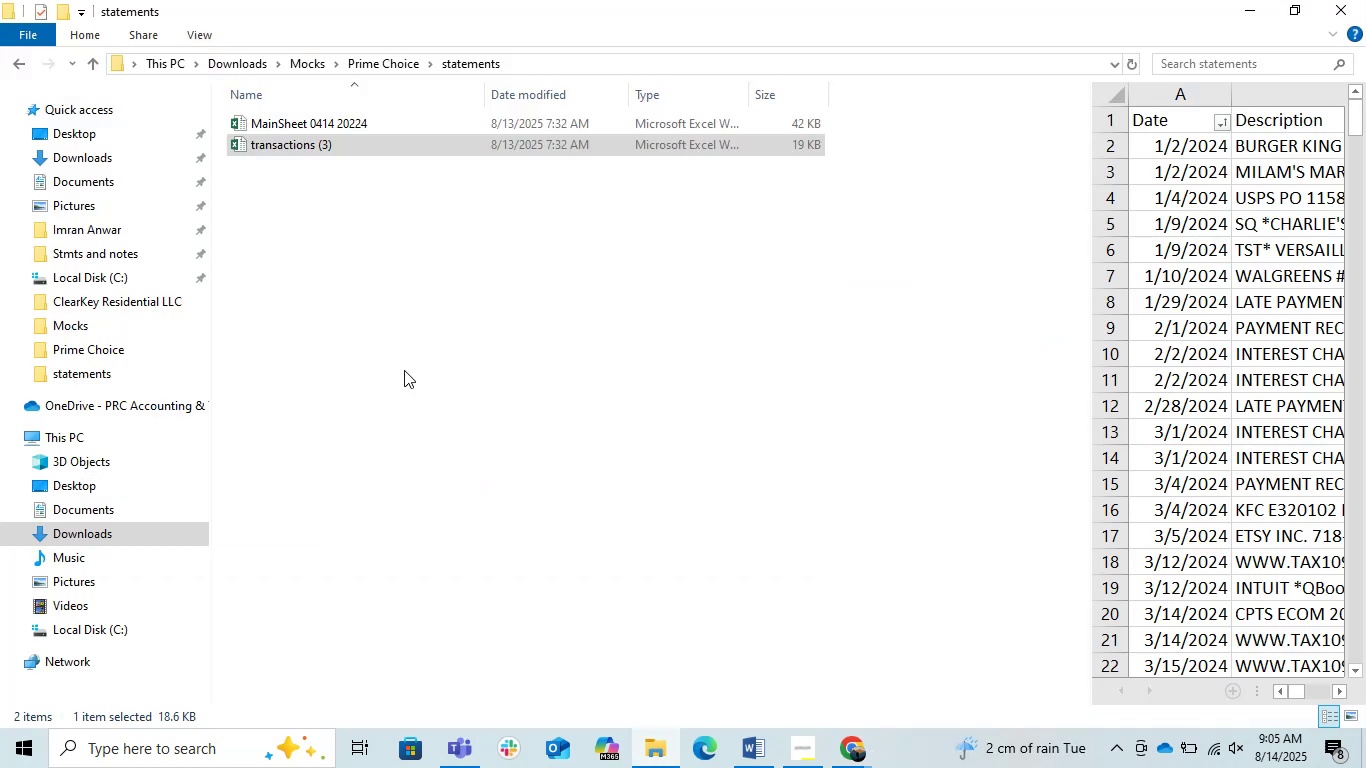 
left_click([400, 321])
 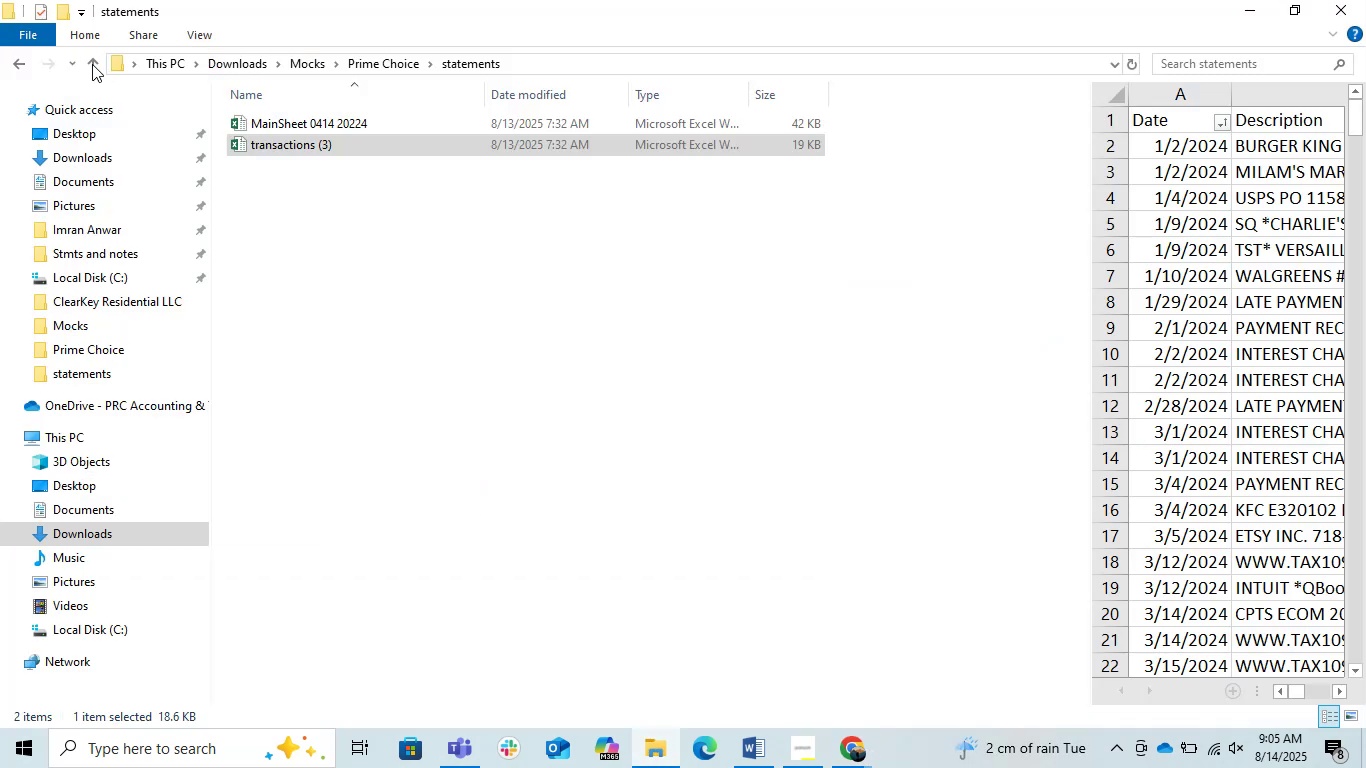 
left_click([92, 64])
 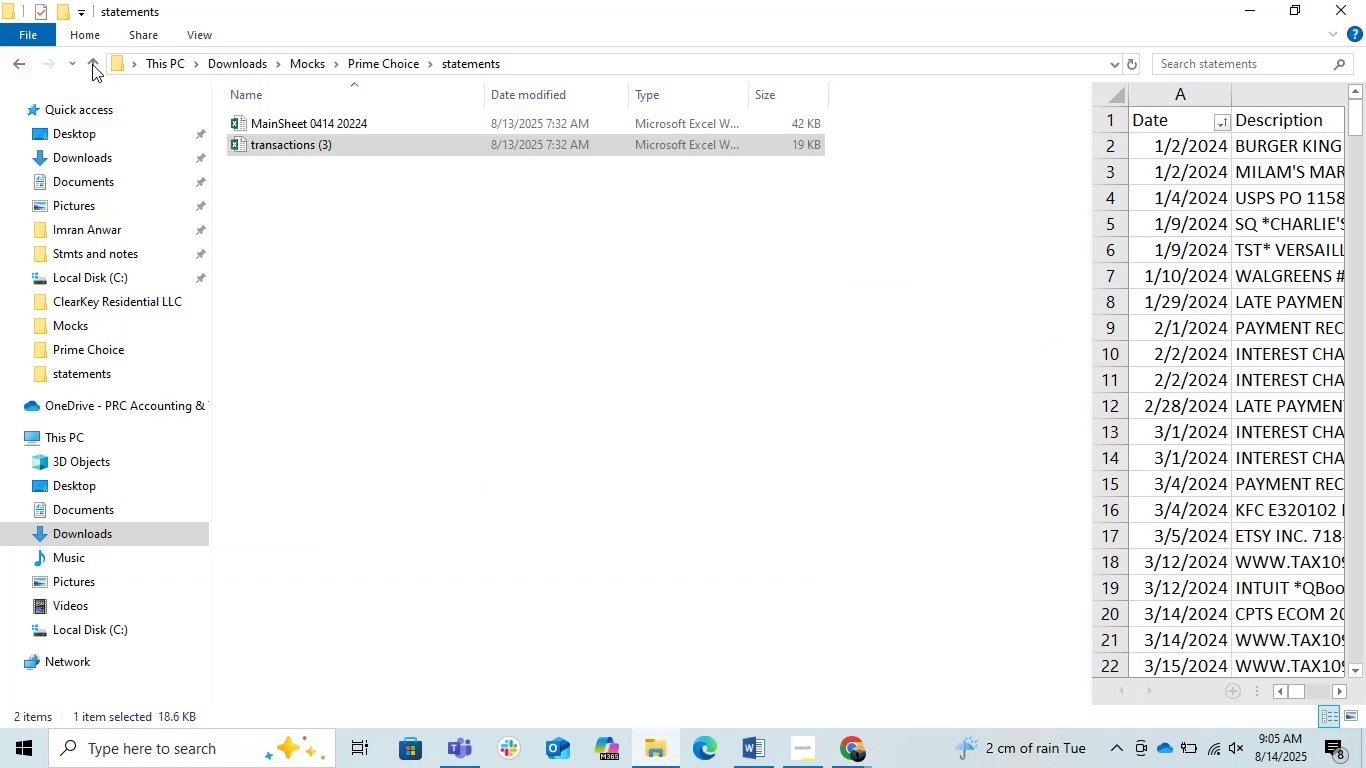 
left_click([789, 355])
 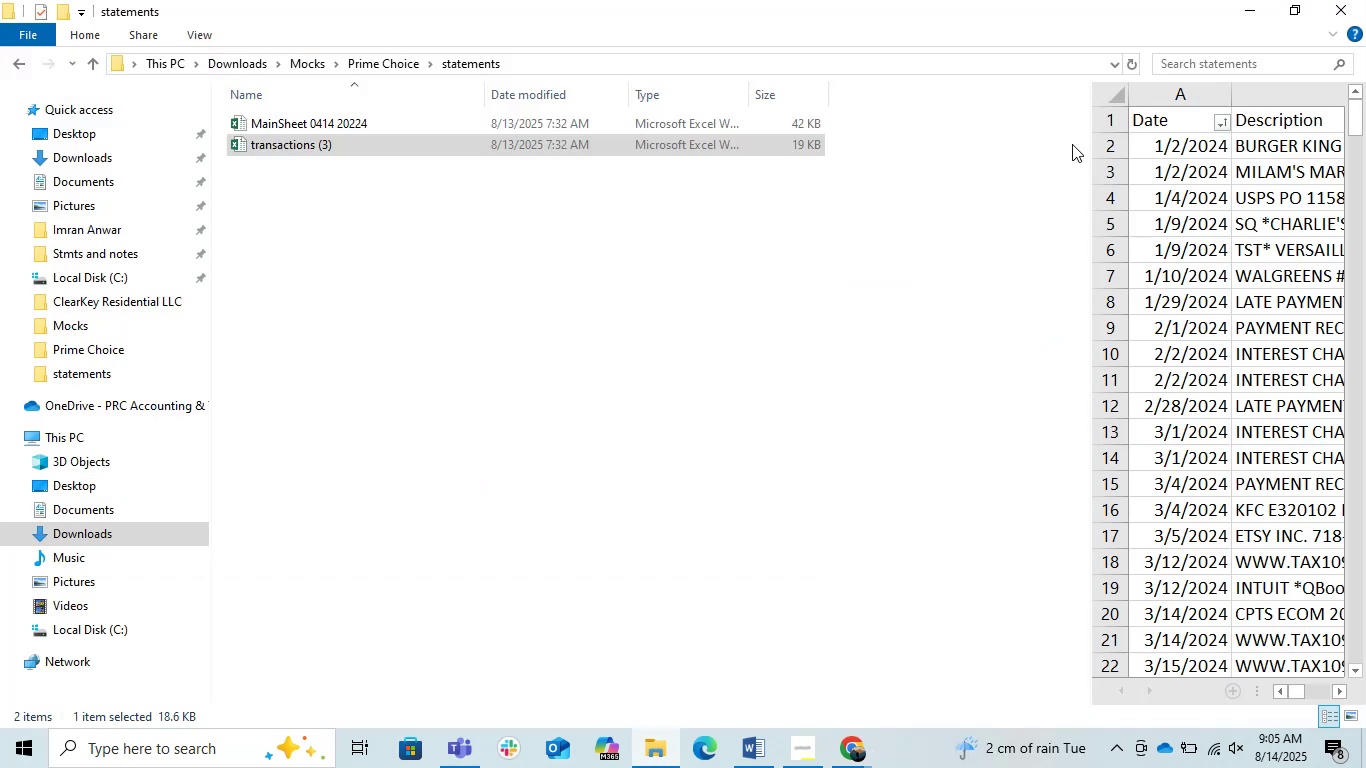 
left_click([983, 195])
 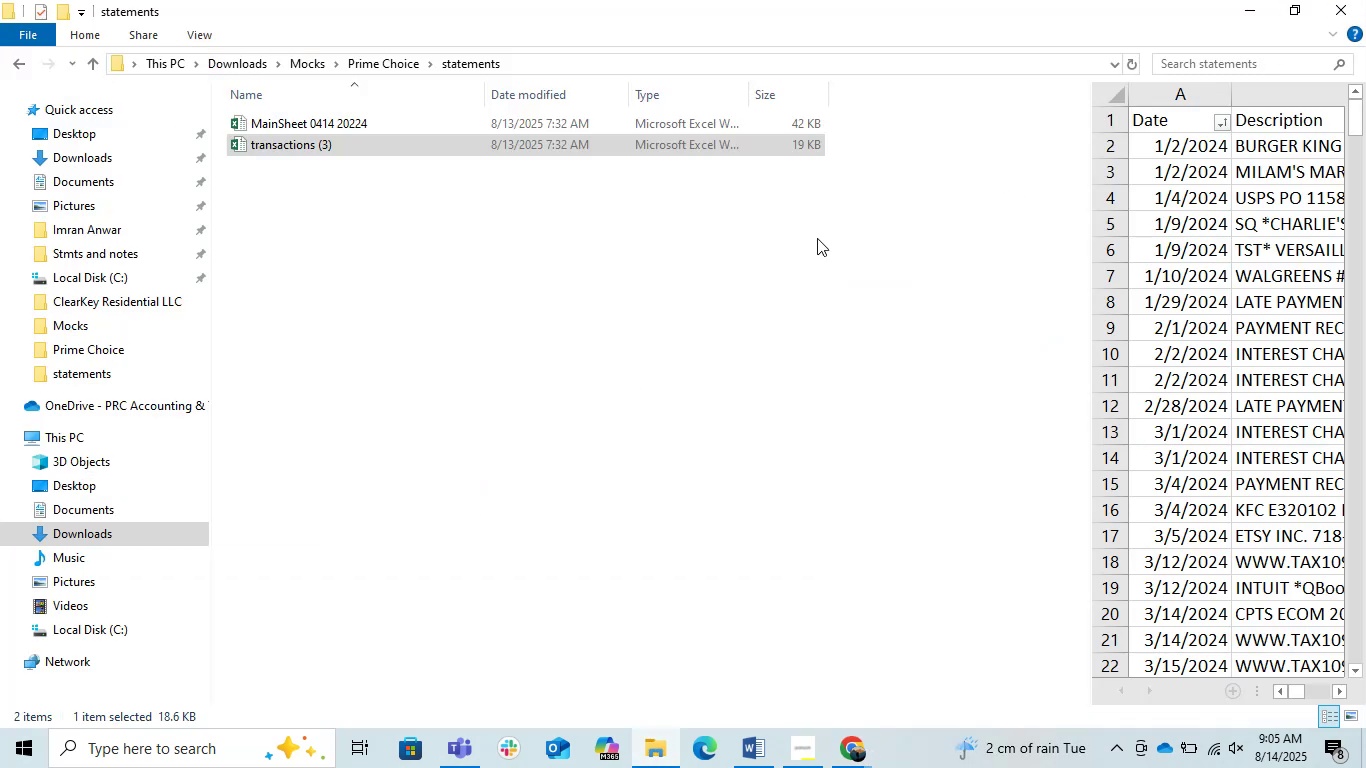 
double_click([650, 269])
 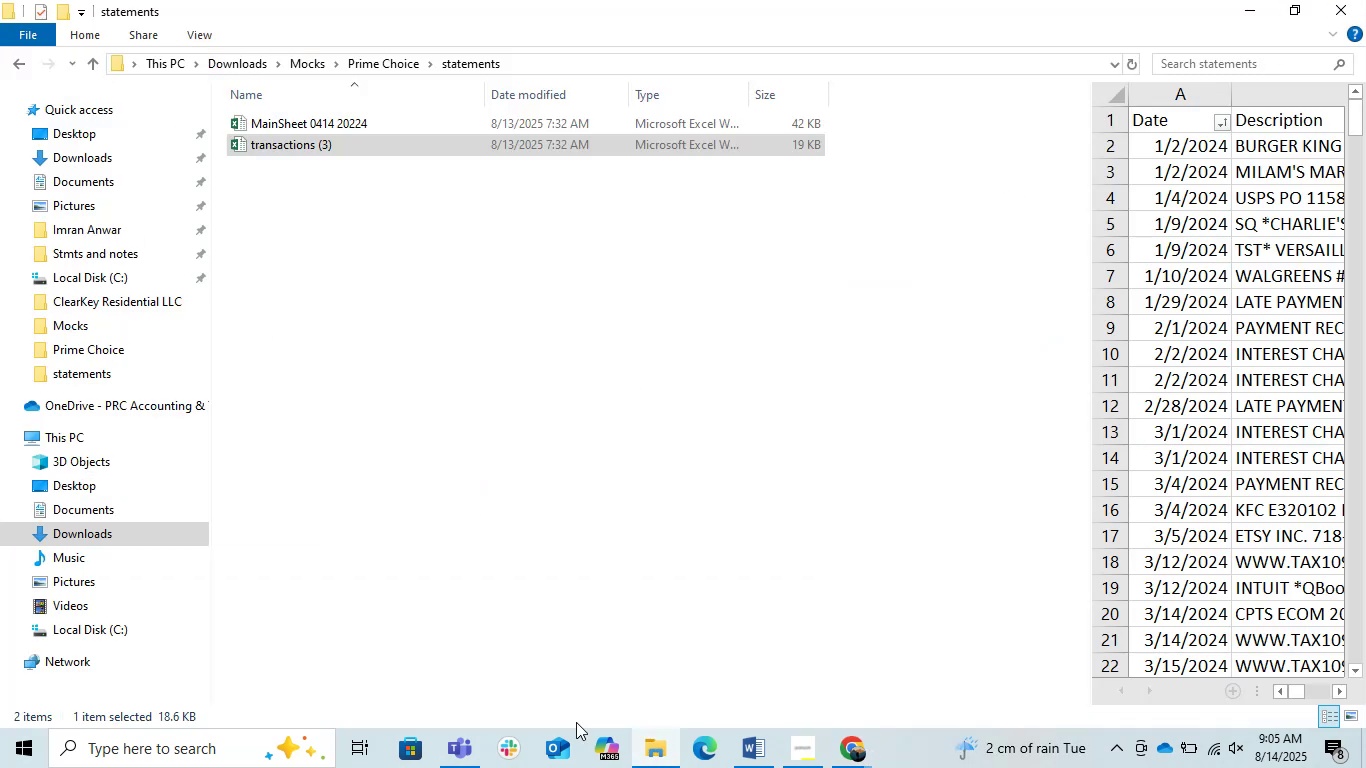 
left_click([459, 747])
 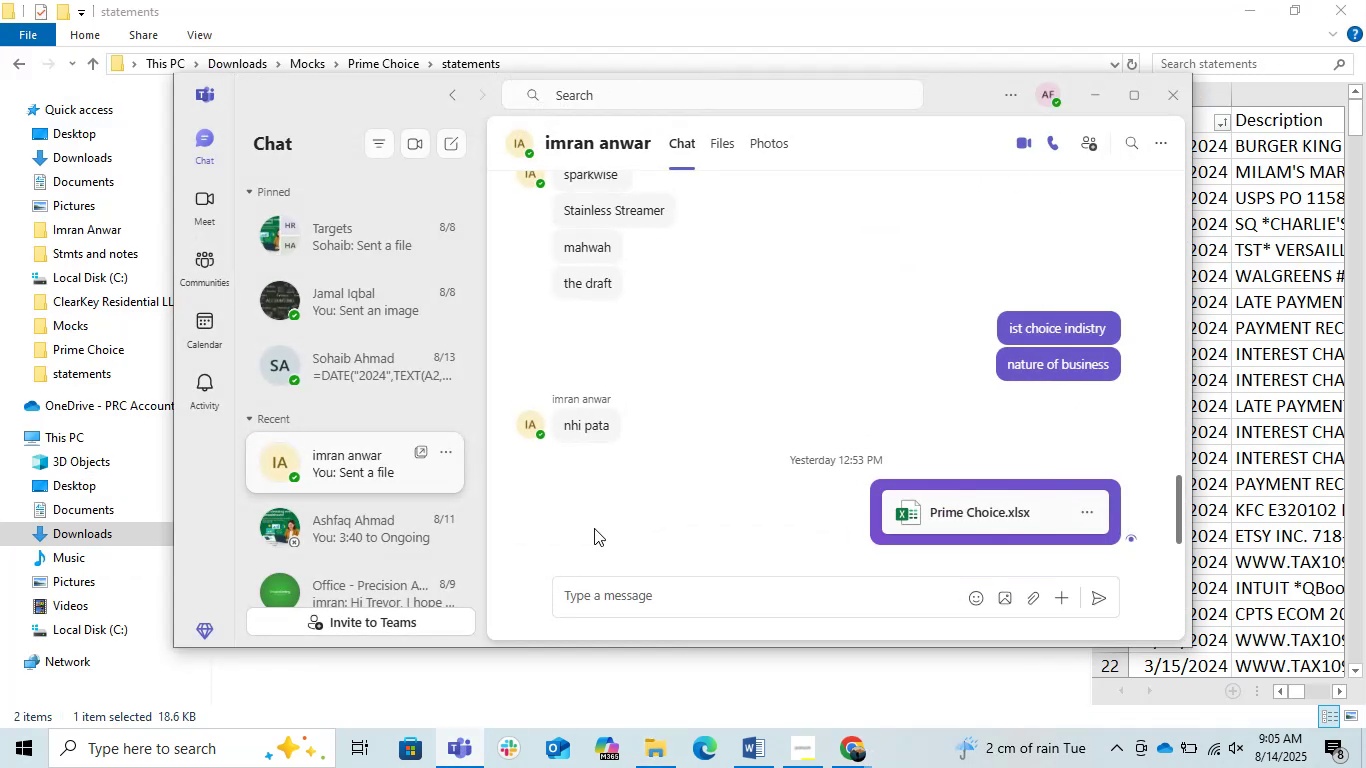 
left_click([635, 490])
 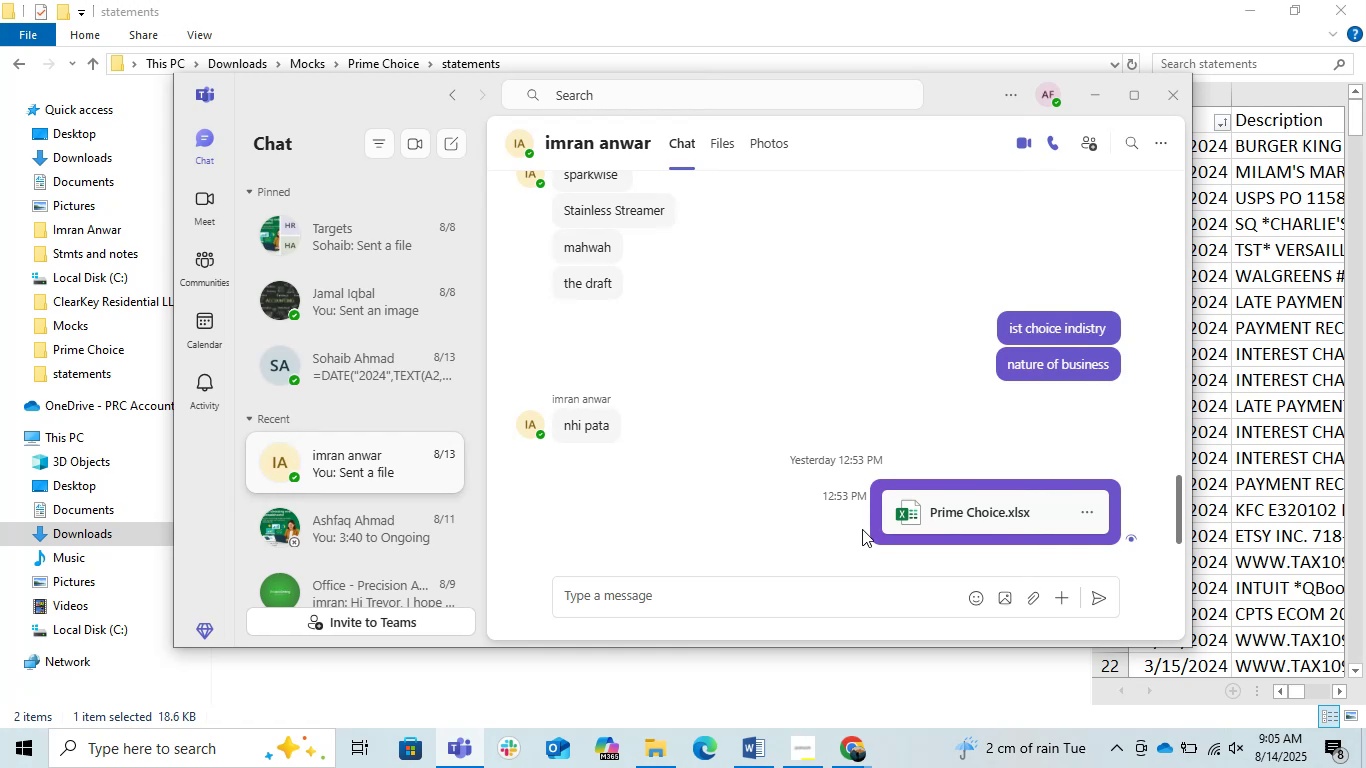 
scroll: coordinate [862, 529], scroll_direction: up, amount: 2.0
 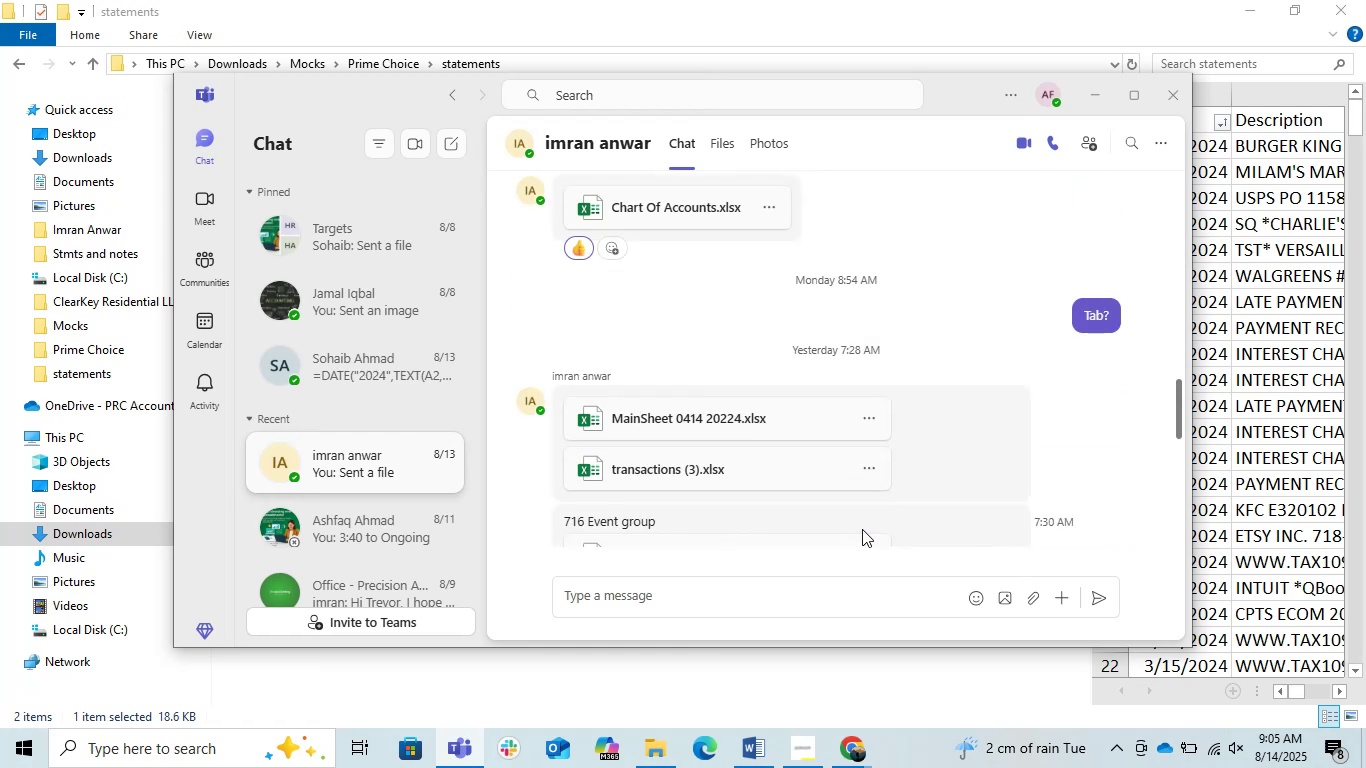 
scroll: coordinate [862, 529], scroll_direction: down, amount: 1.0
 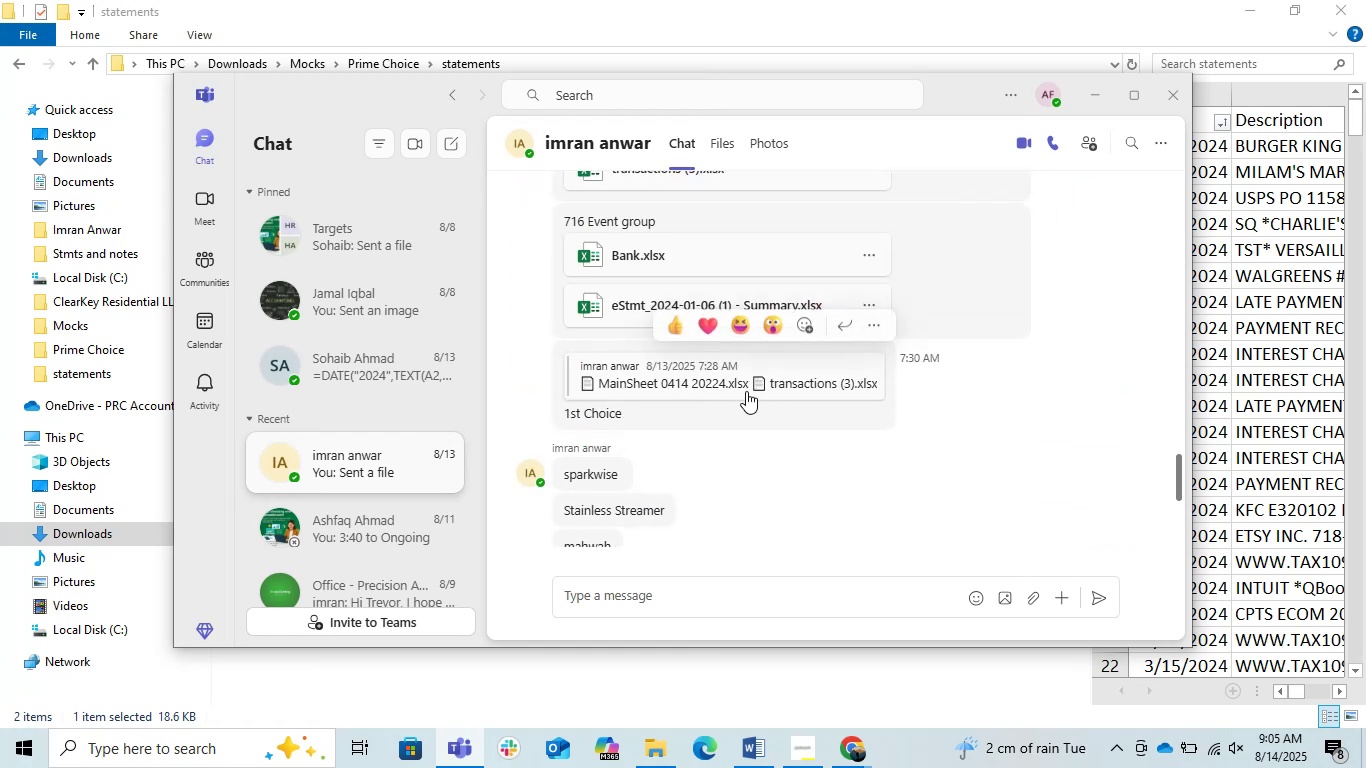 
scroll: coordinate [862, 434], scroll_direction: up, amount: 1.0
 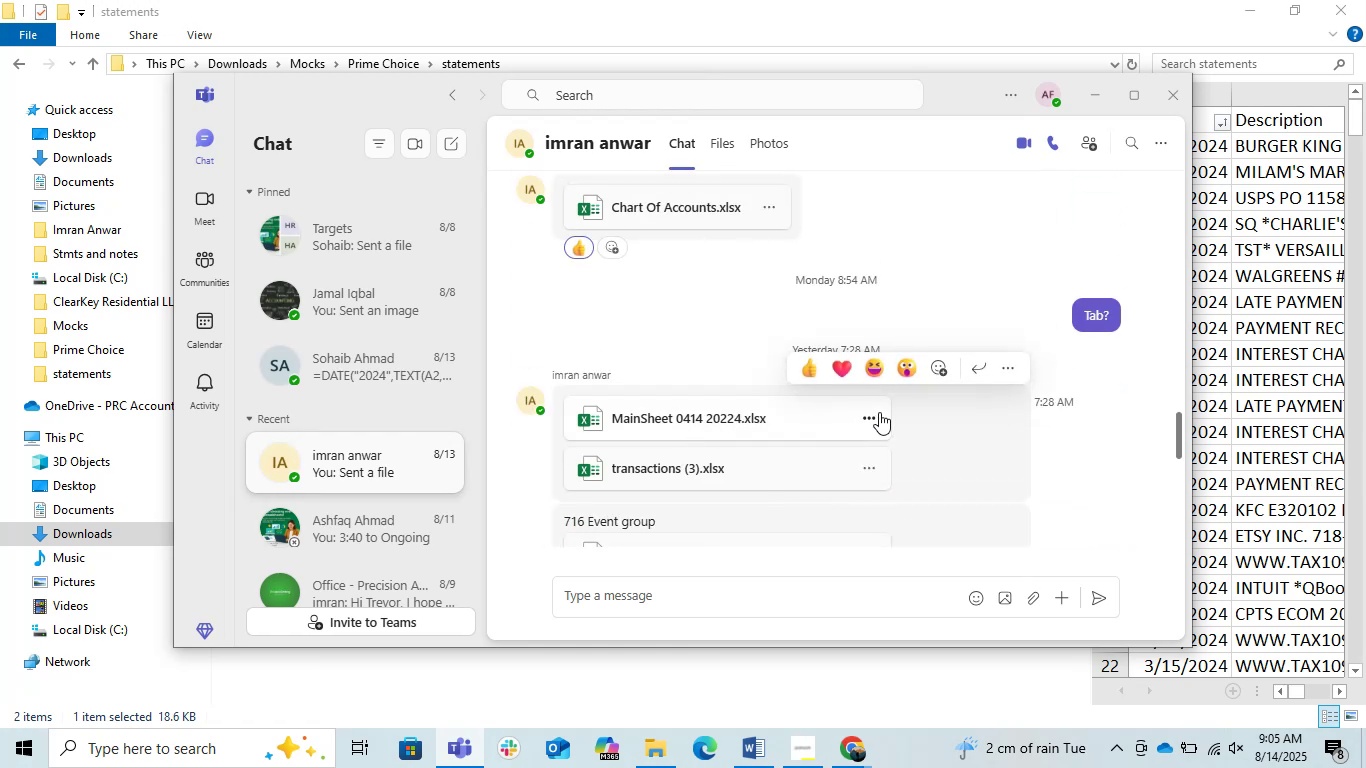 
left_click([868, 419])
 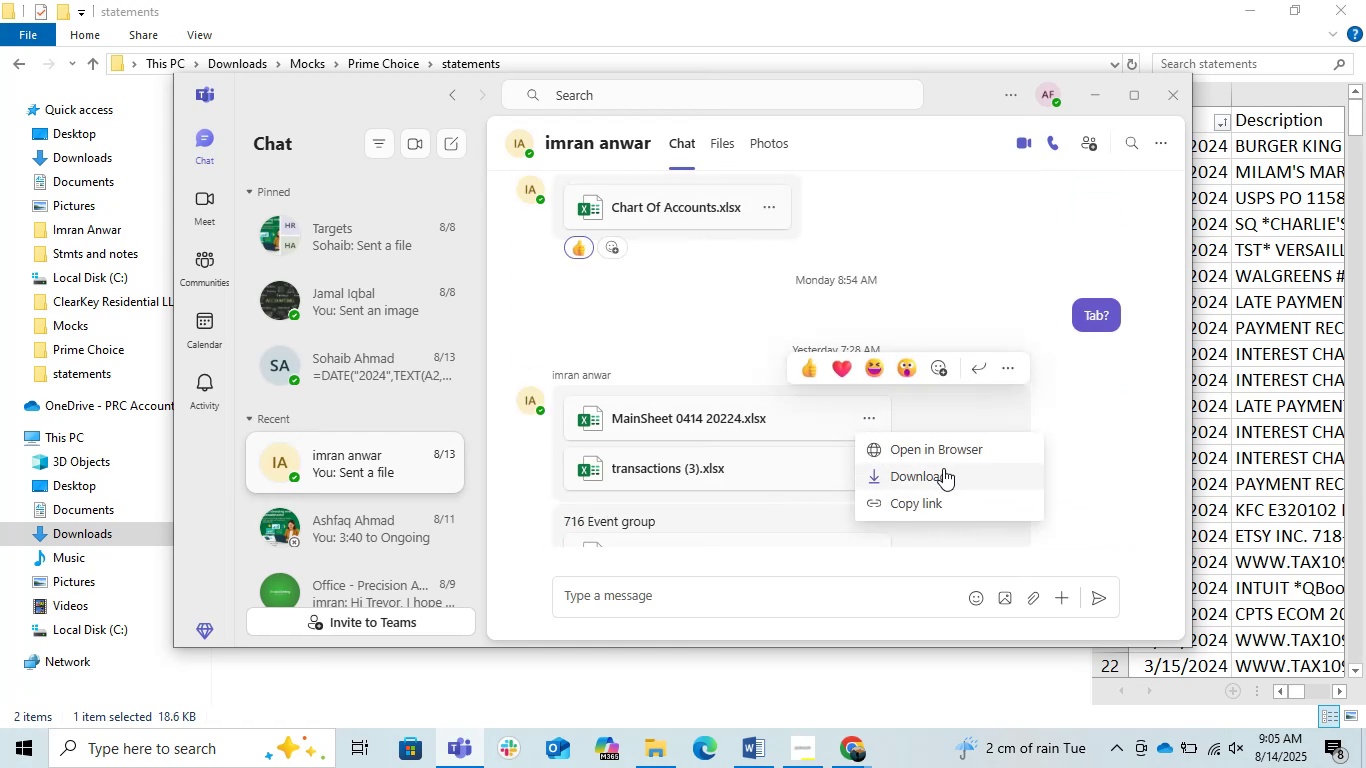 
left_click([921, 470])
 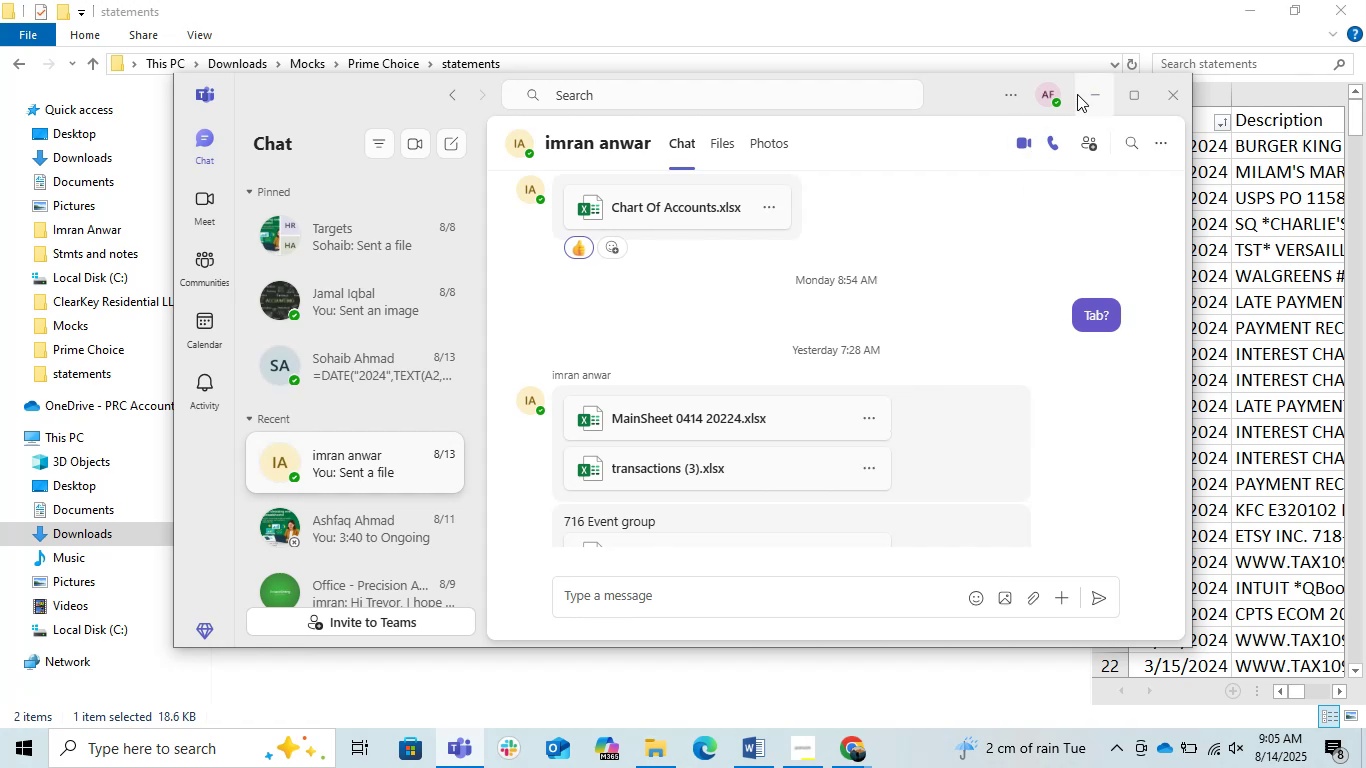 
wait(7.41)
 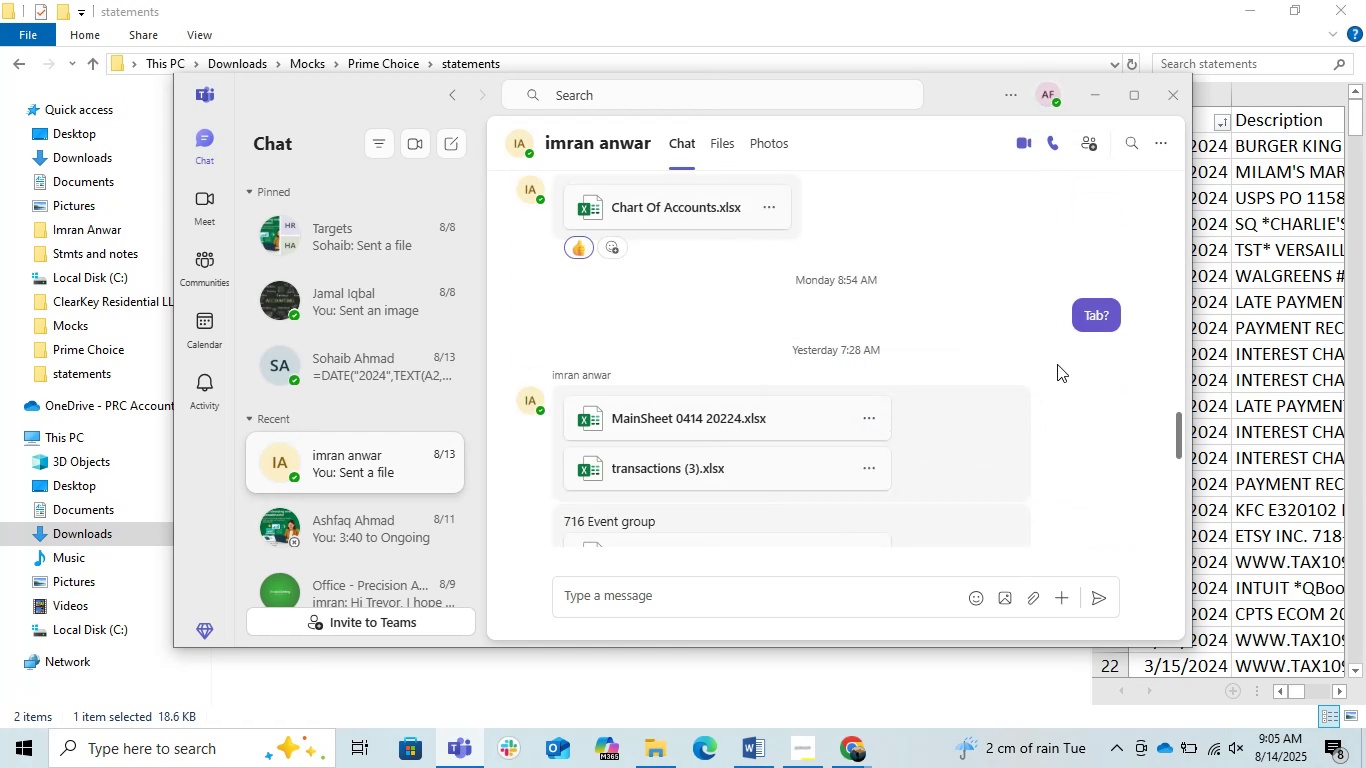 
left_click([1126, 225])
 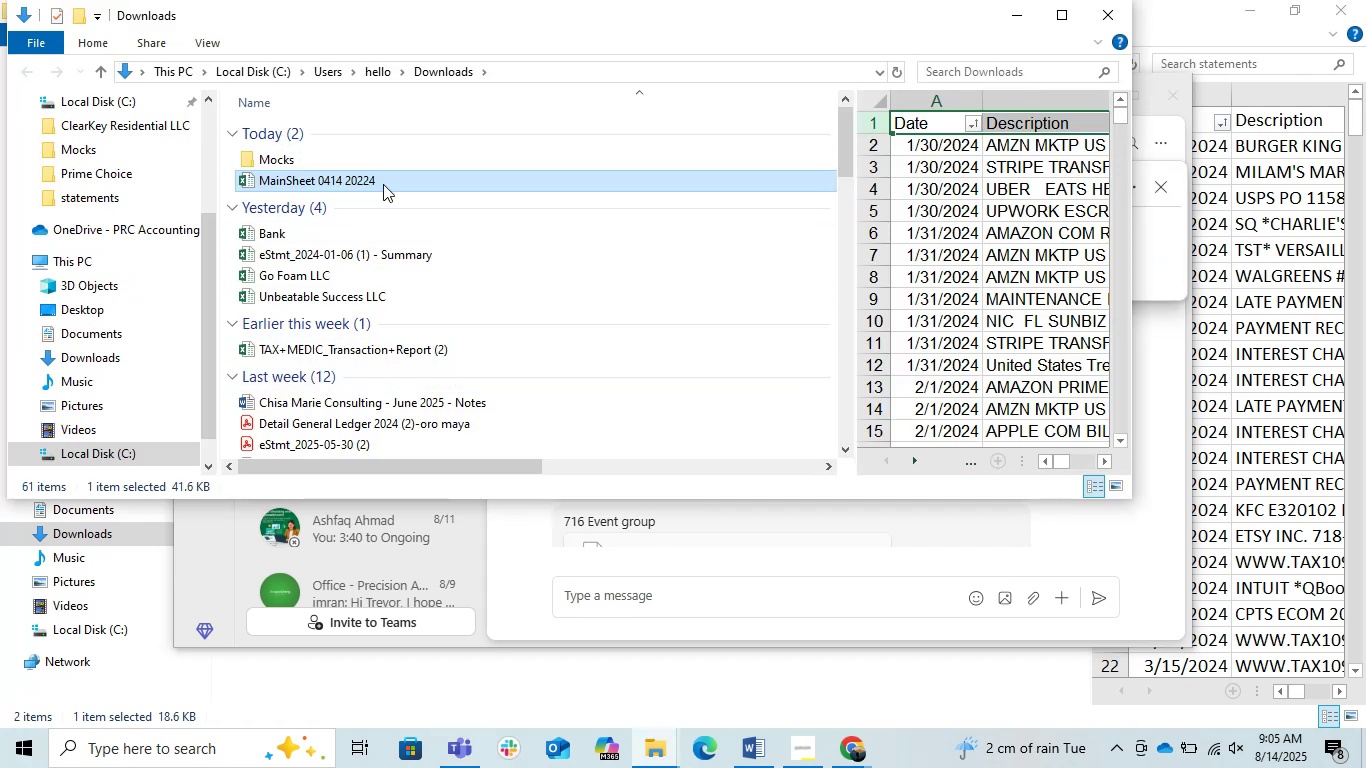 
left_click([1060, 19])
 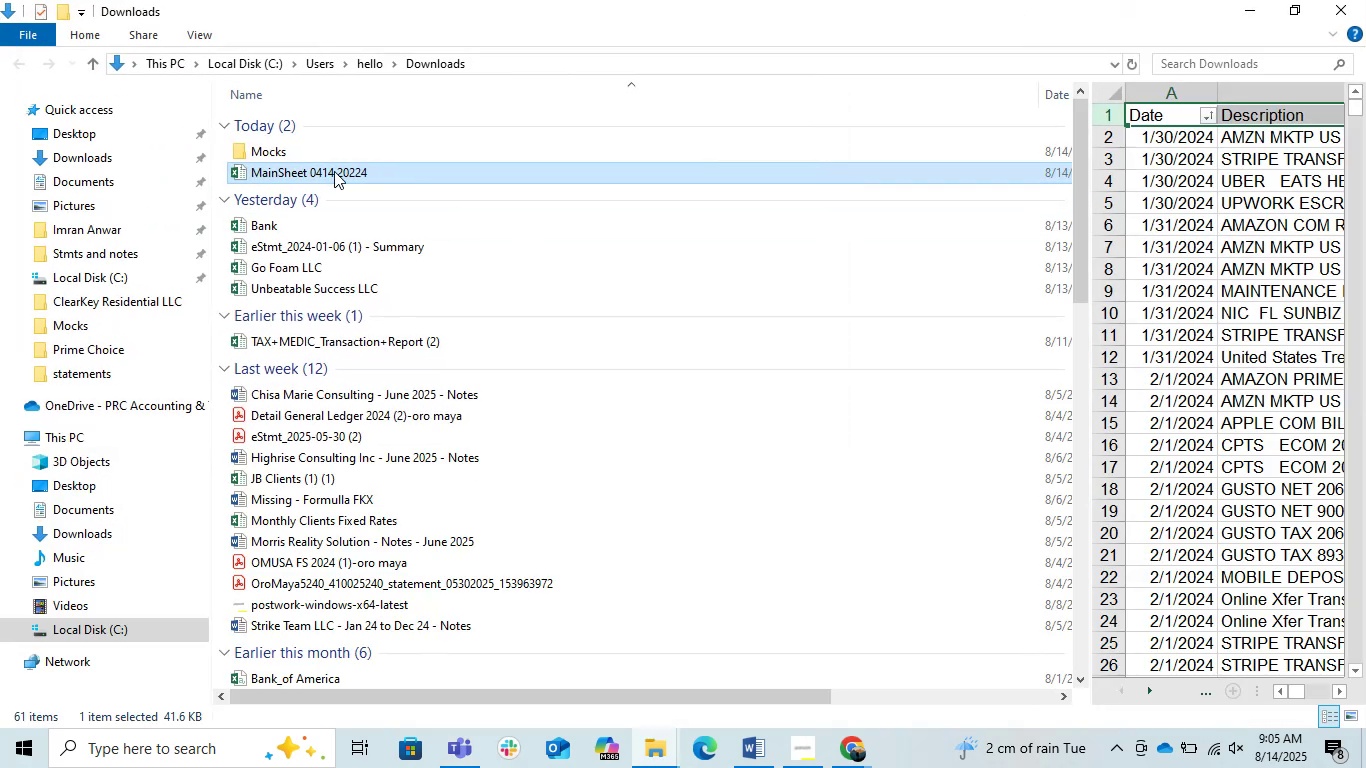 
double_click([334, 171])
 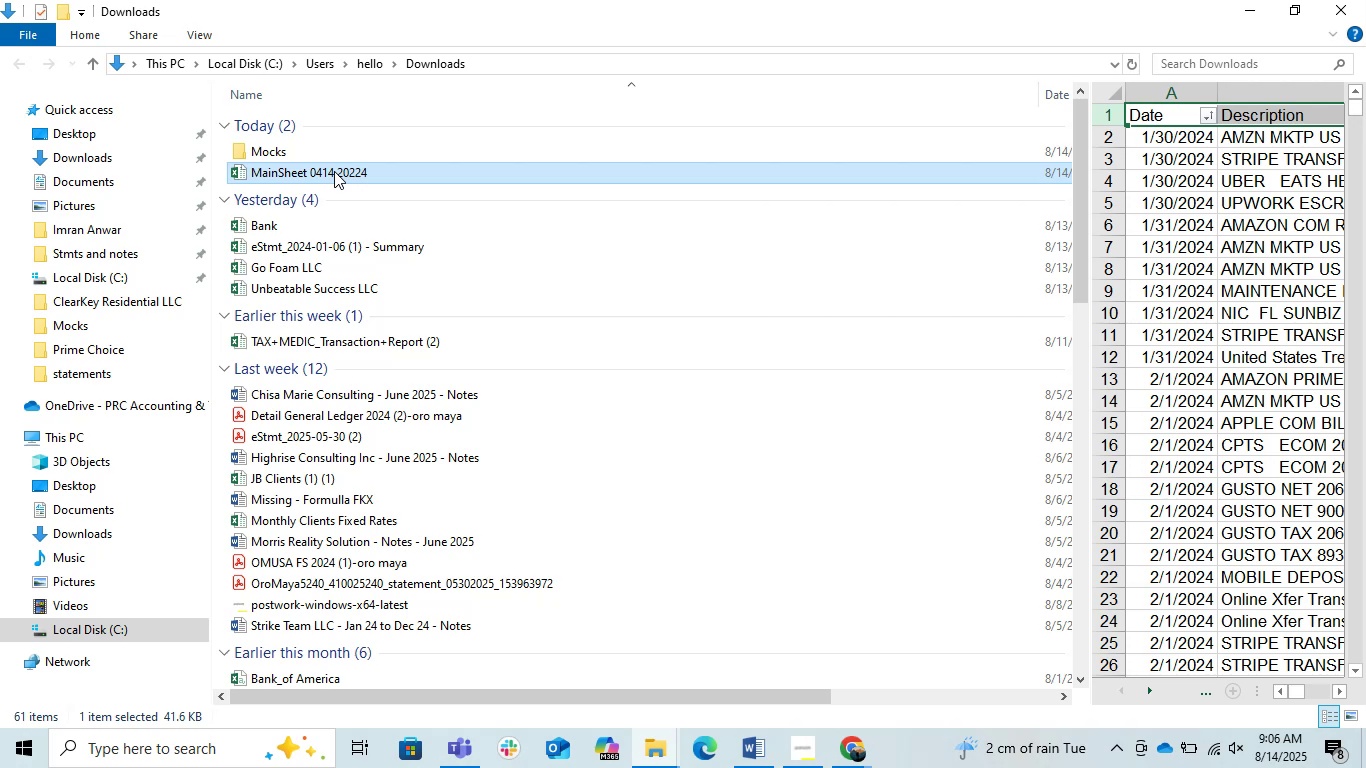 
wait(10.54)
 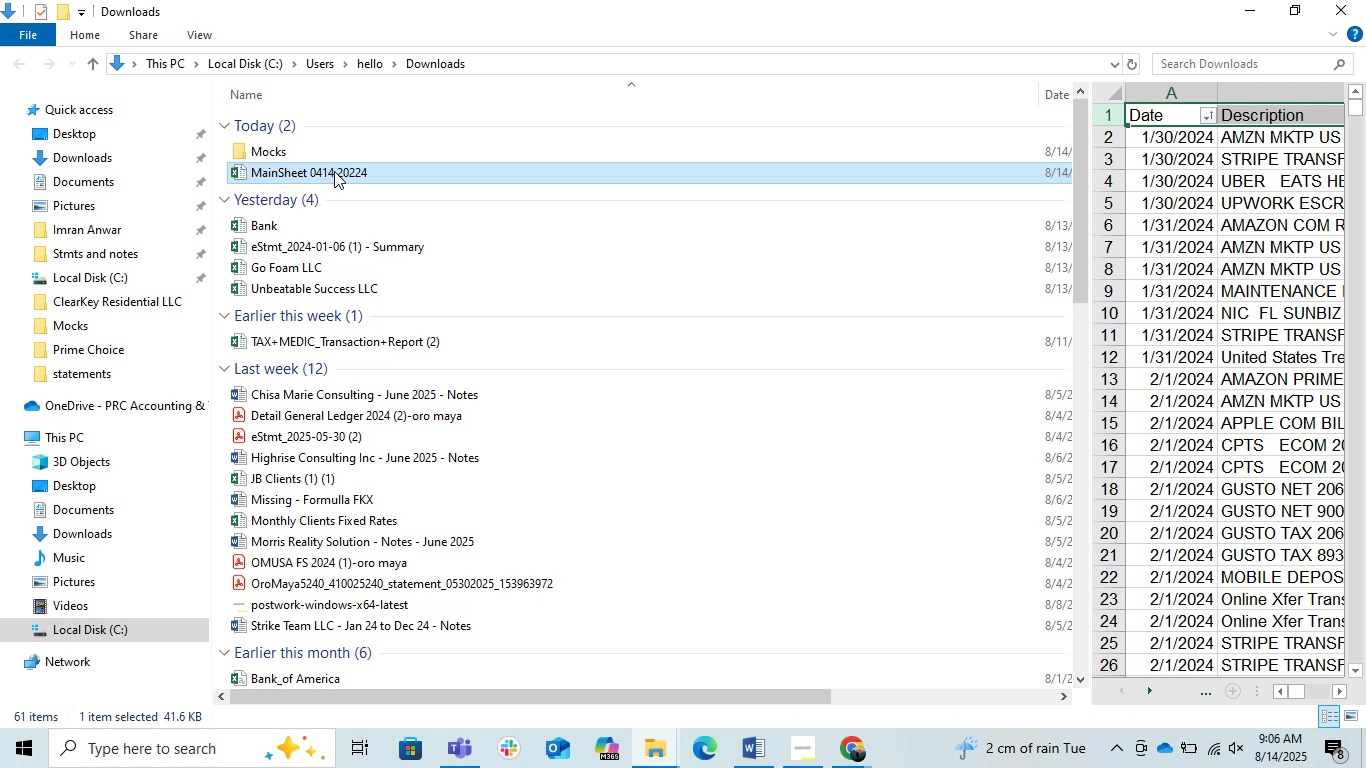 
left_click([842, 752])
 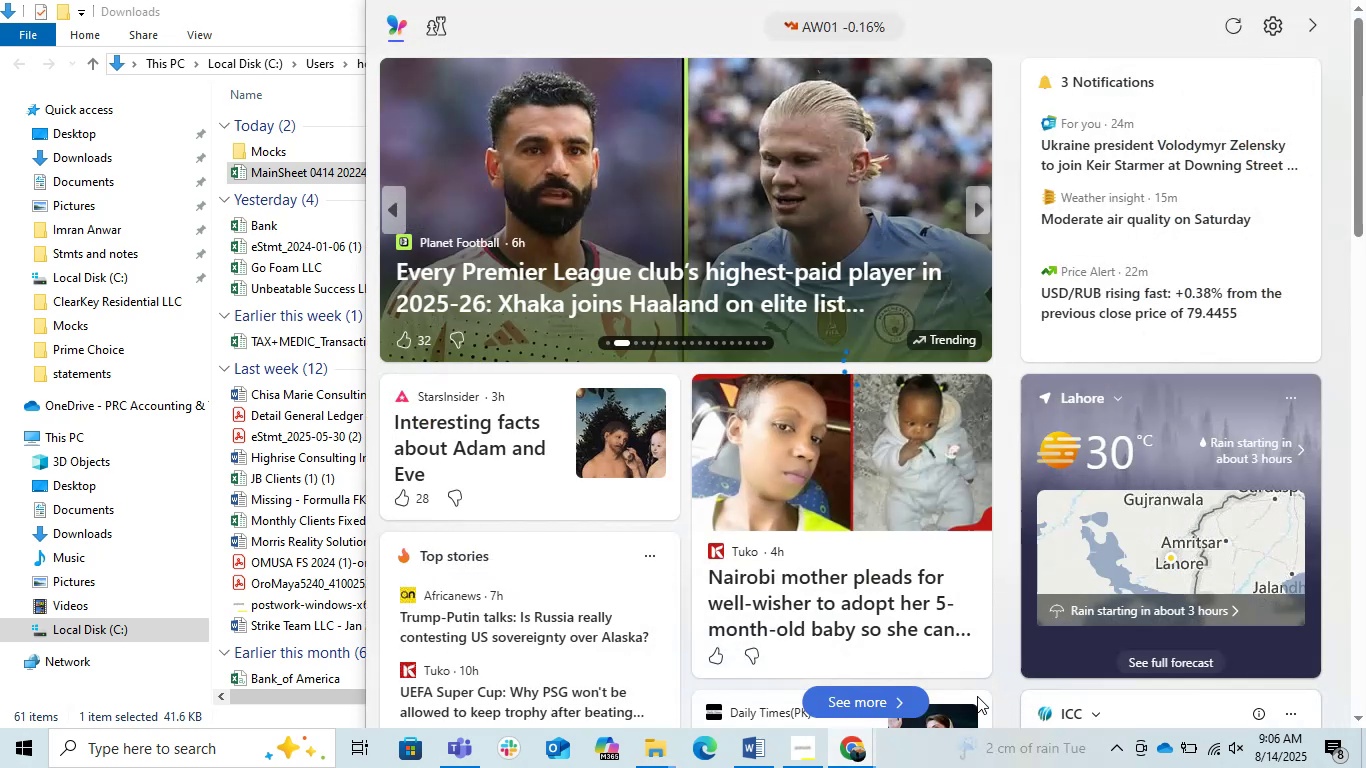 
left_click([782, 702])
 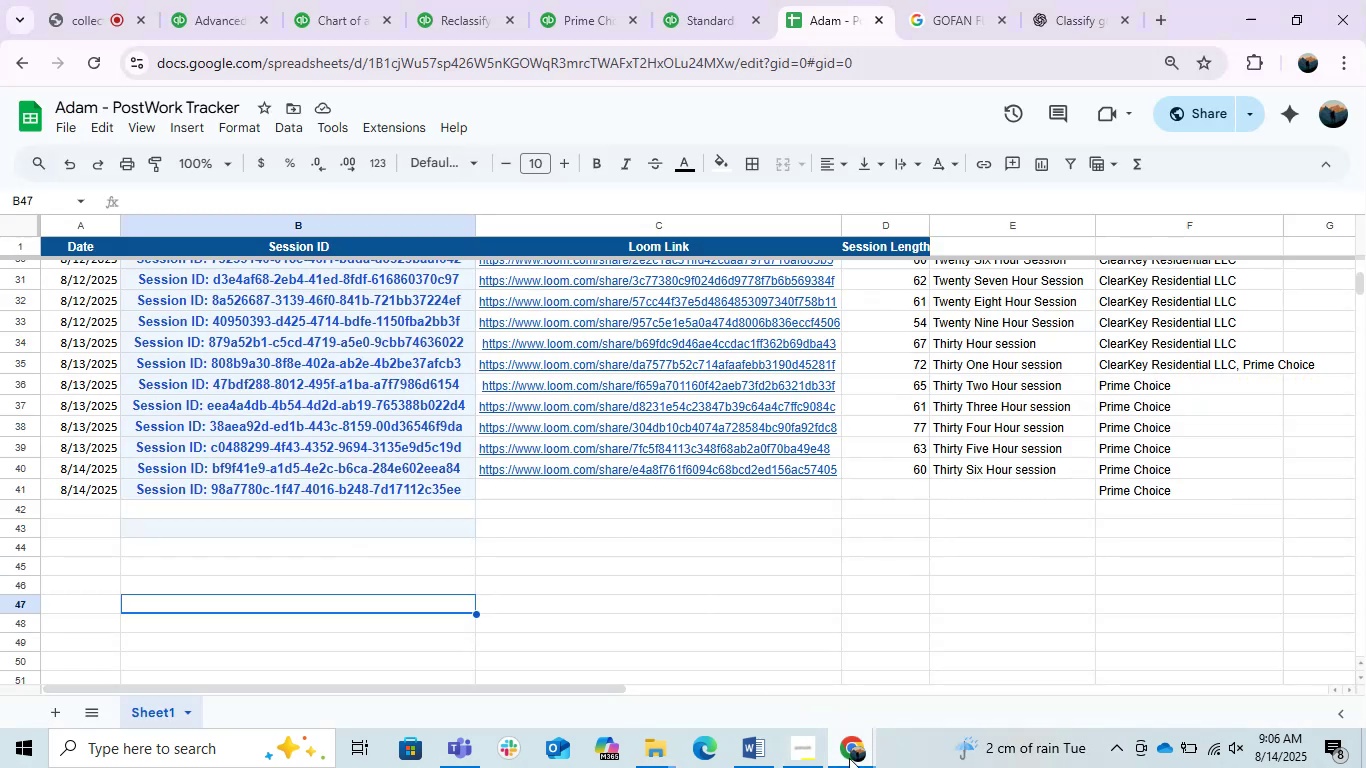 
left_click([859, 758])
 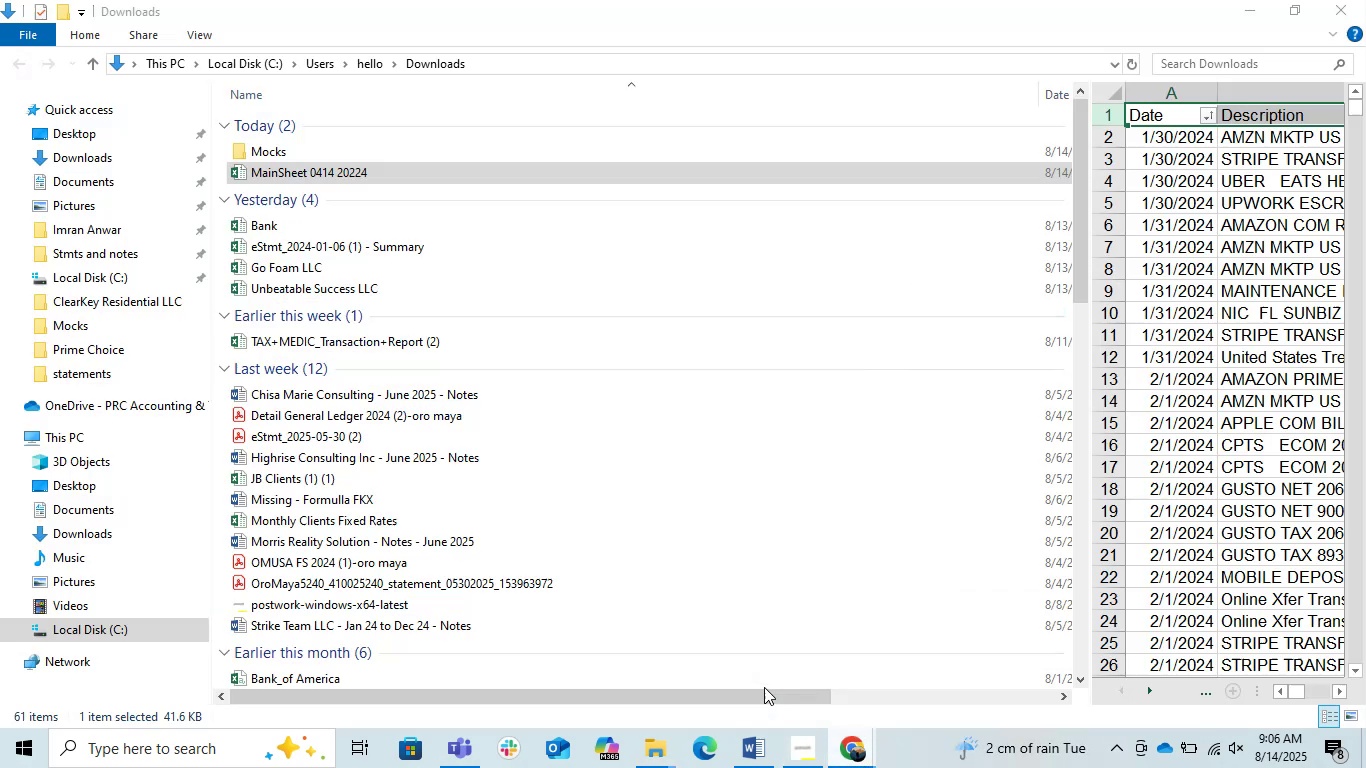 
left_click([749, 678])
 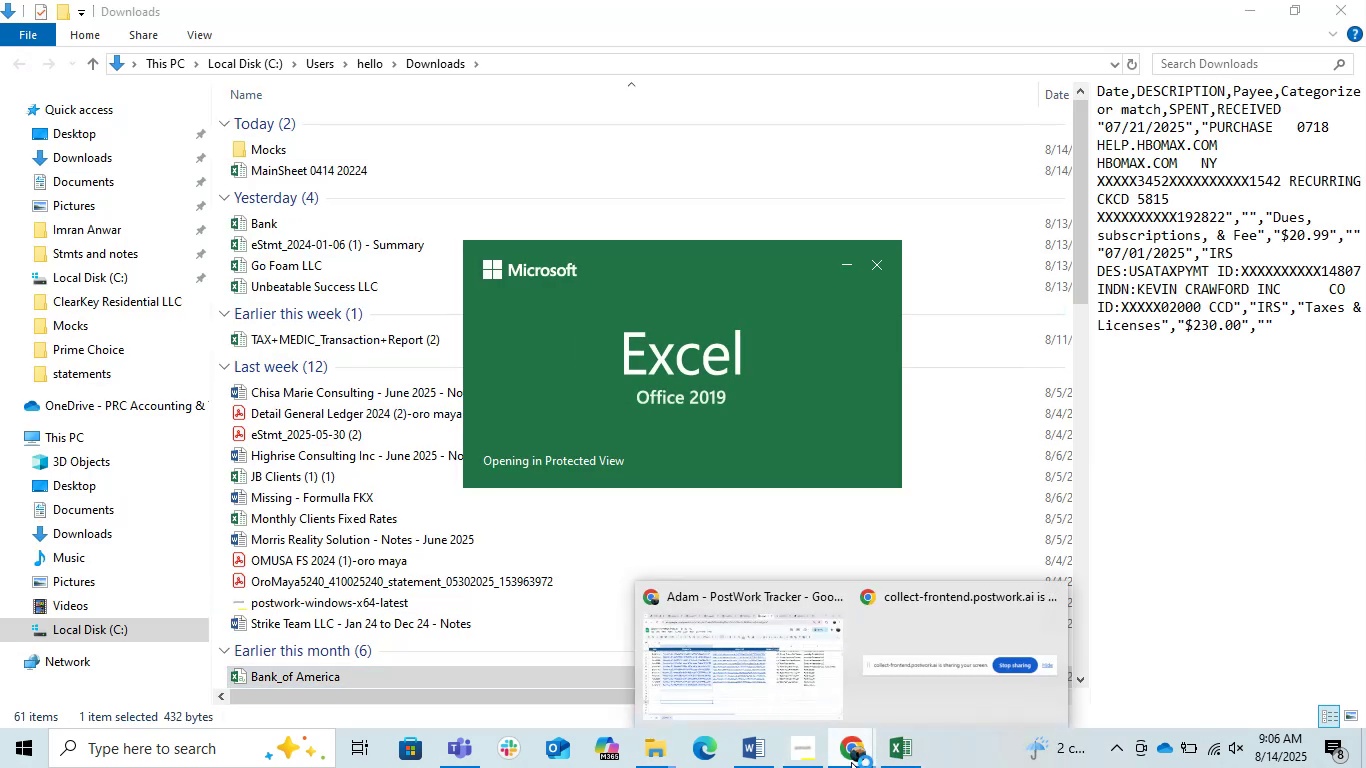 
left_click([791, 687])
 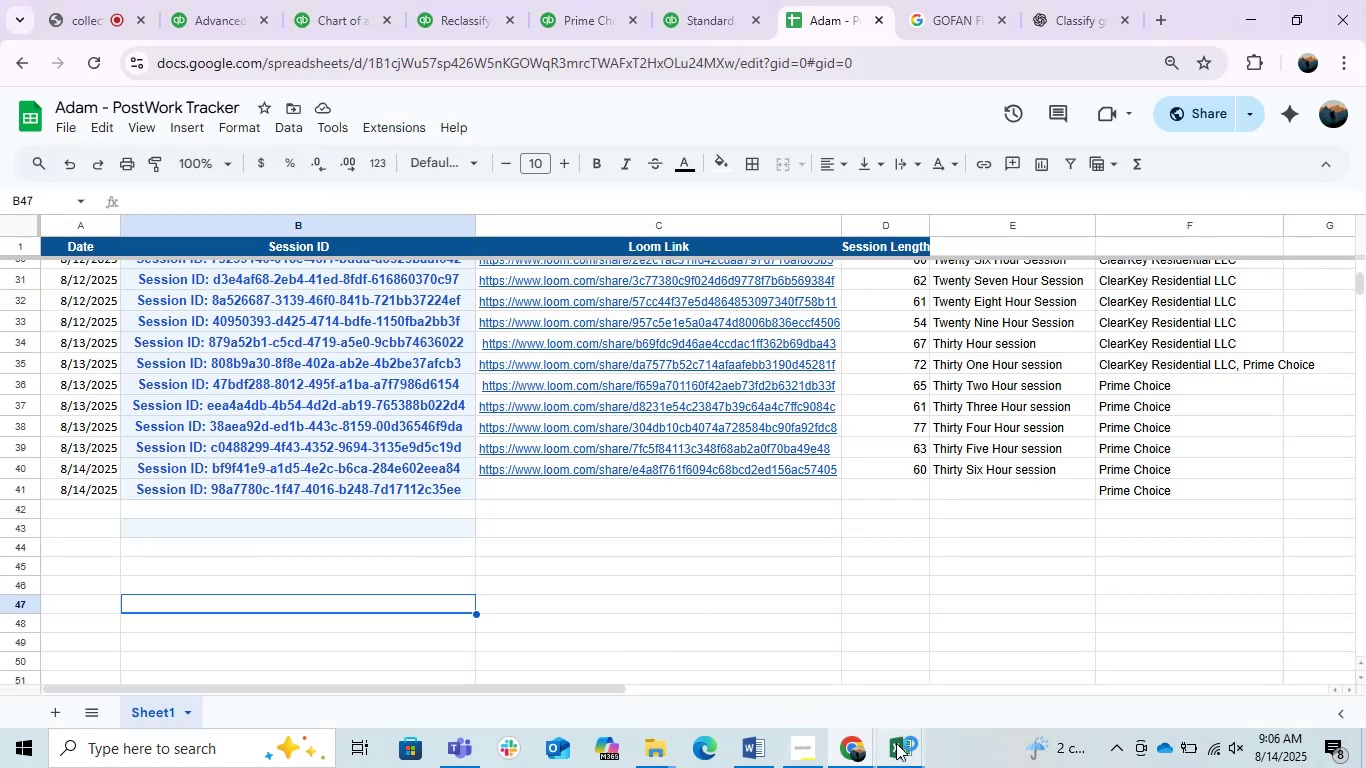 
left_click([896, 744])
 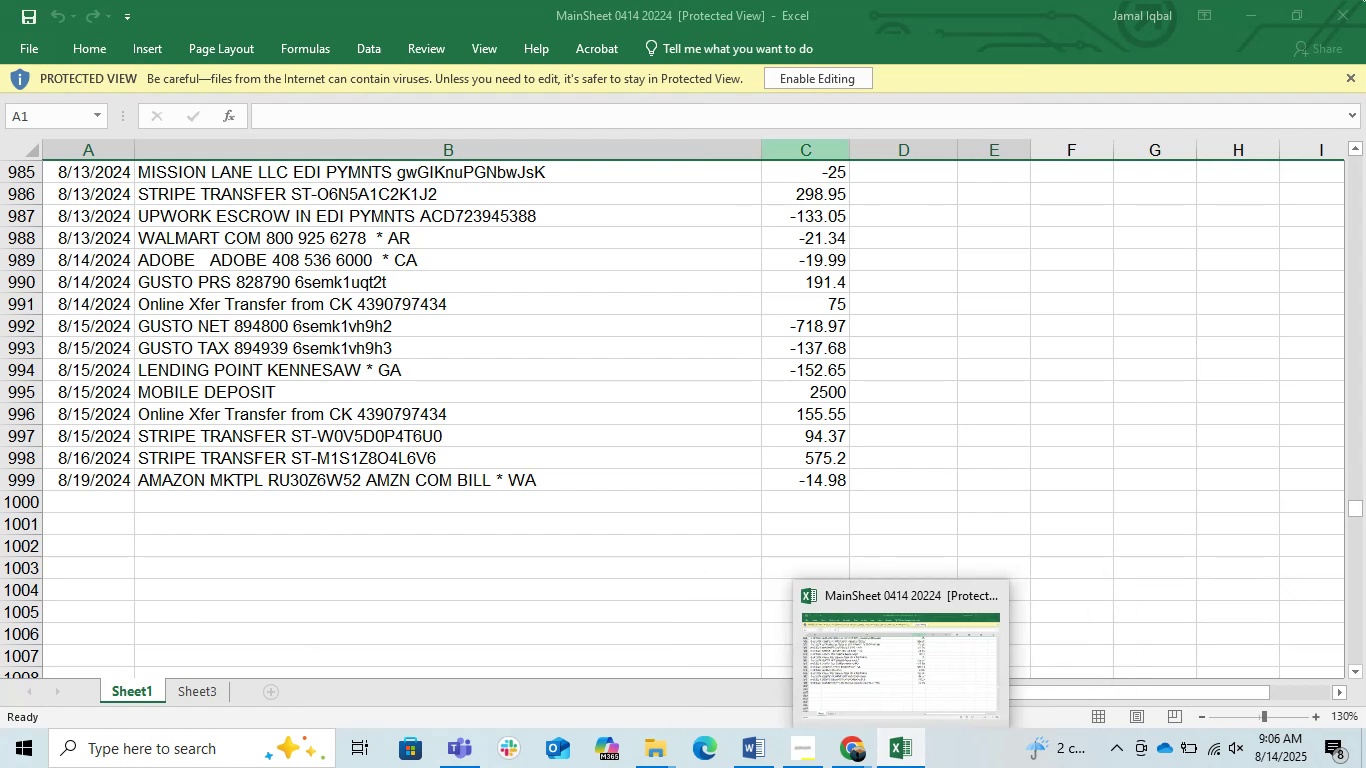 
left_click([1107, 256])
 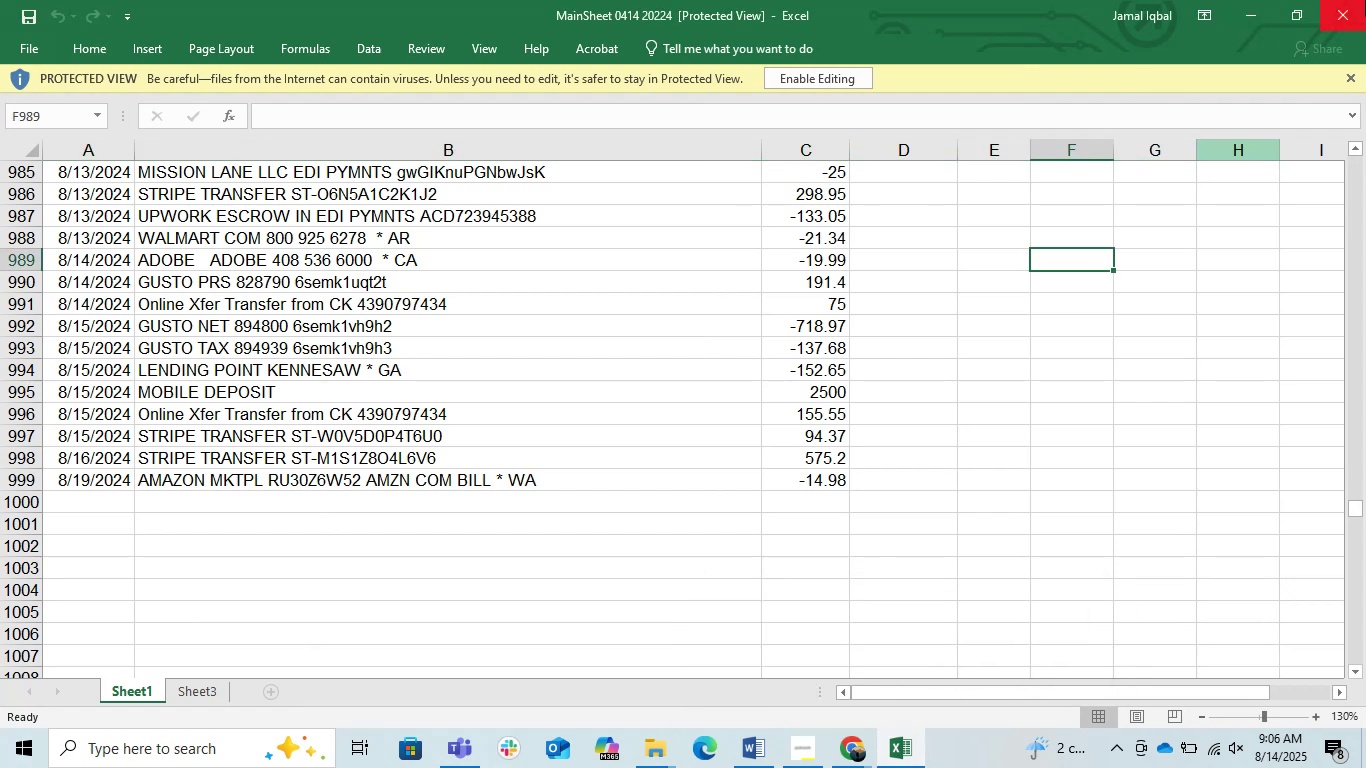 
left_click([1365, 0])
 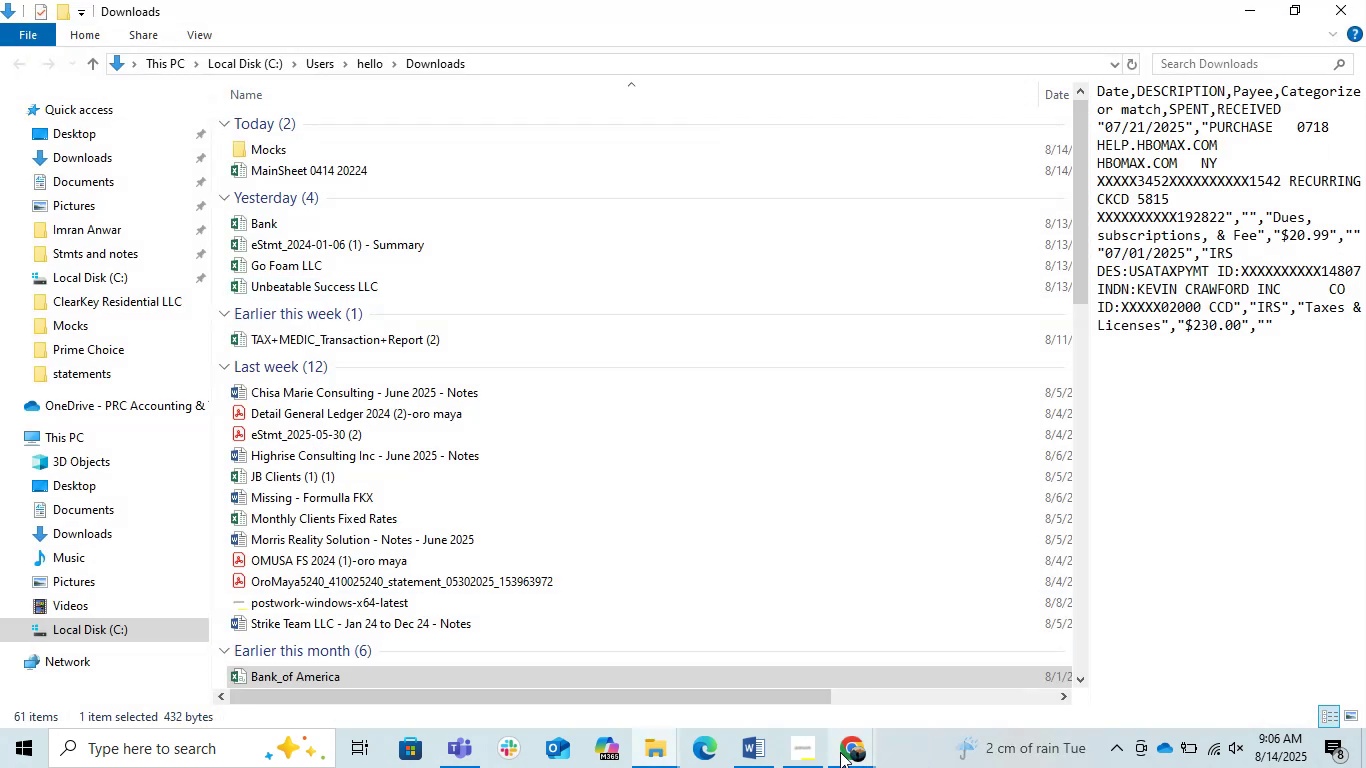 
left_click([840, 752])
 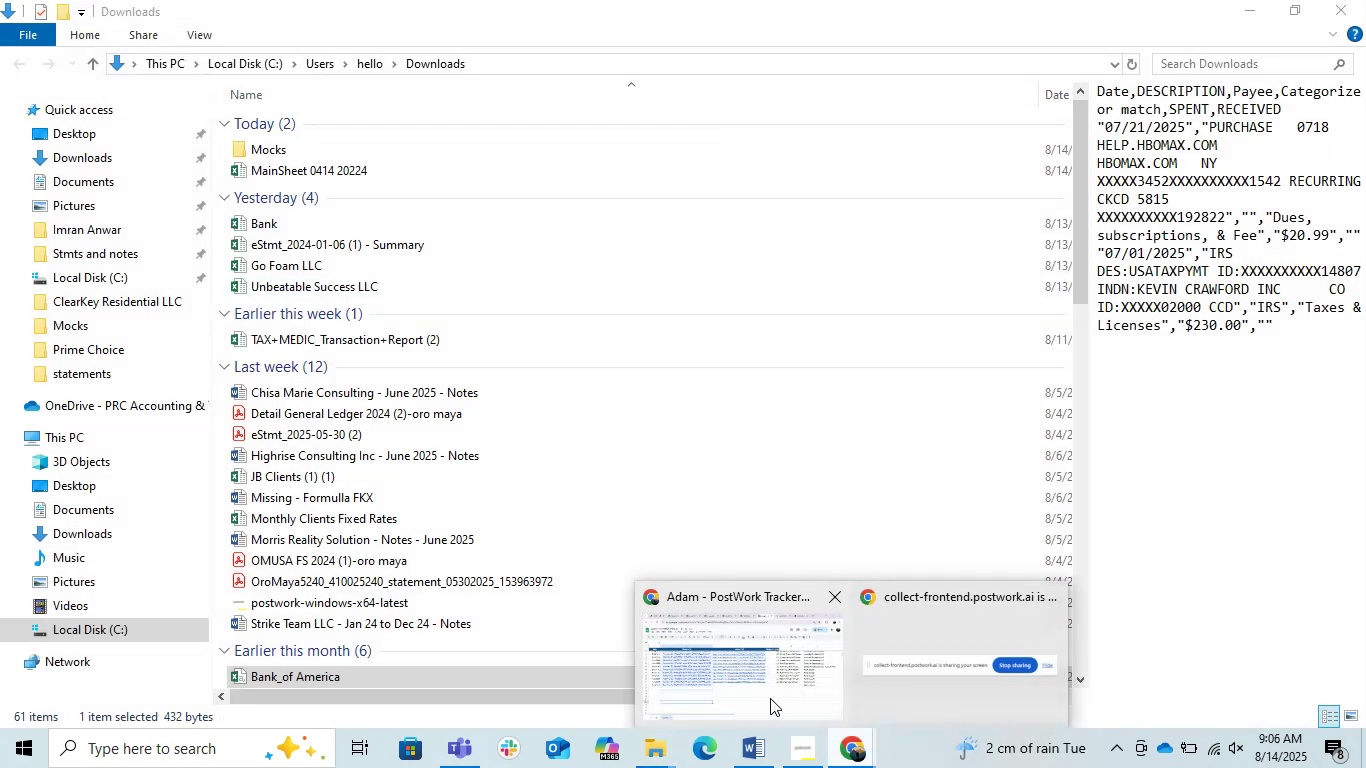 
left_click([770, 698])
 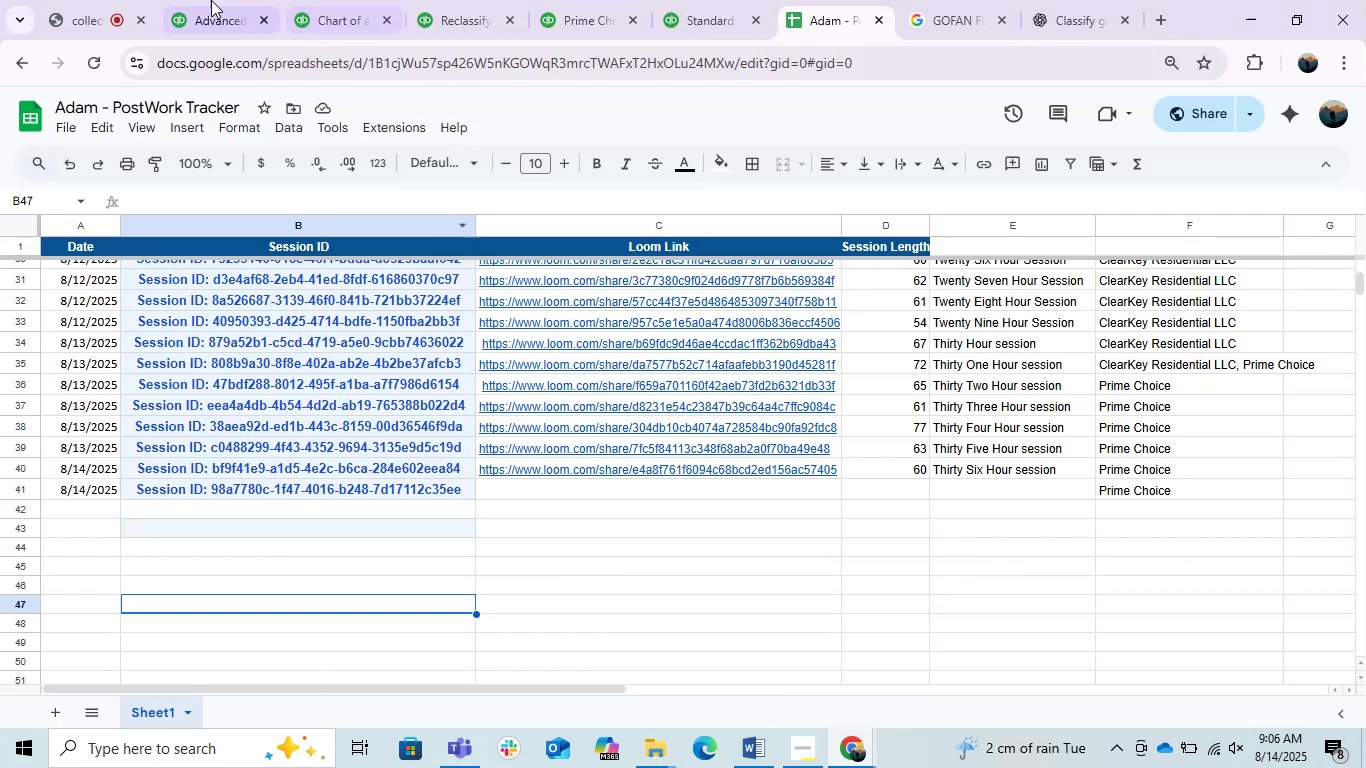 
left_click([198, 0])
 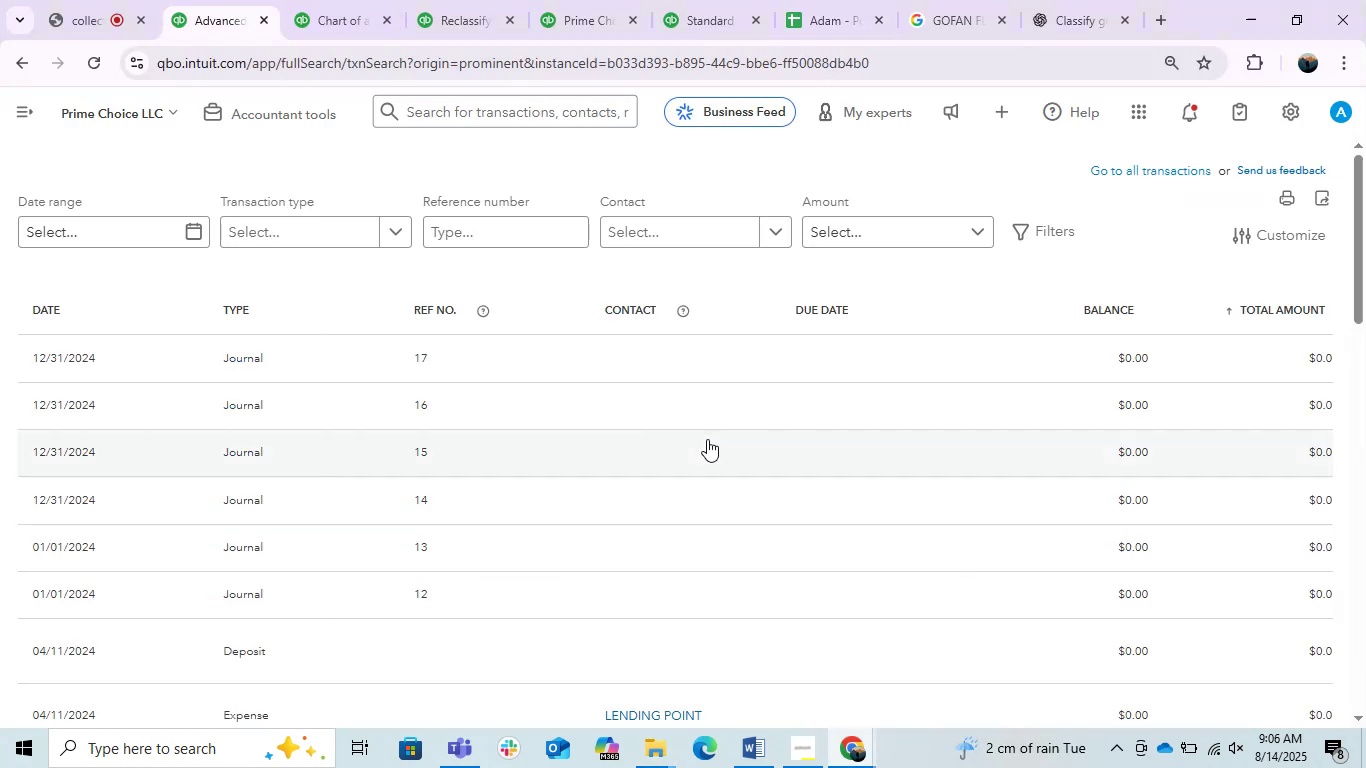 
scroll: coordinate [582, 296], scroll_direction: up, amount: 8.0
 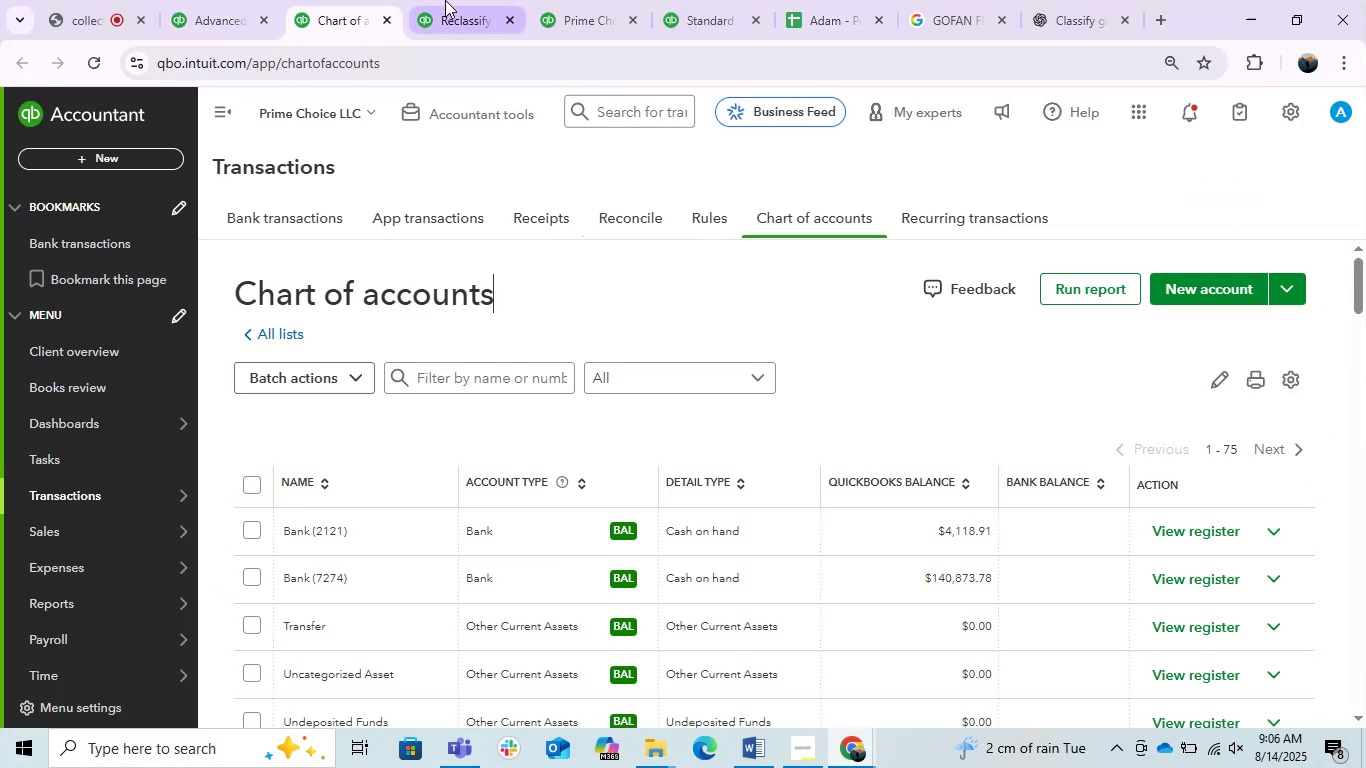 
left_click([444, 0])
 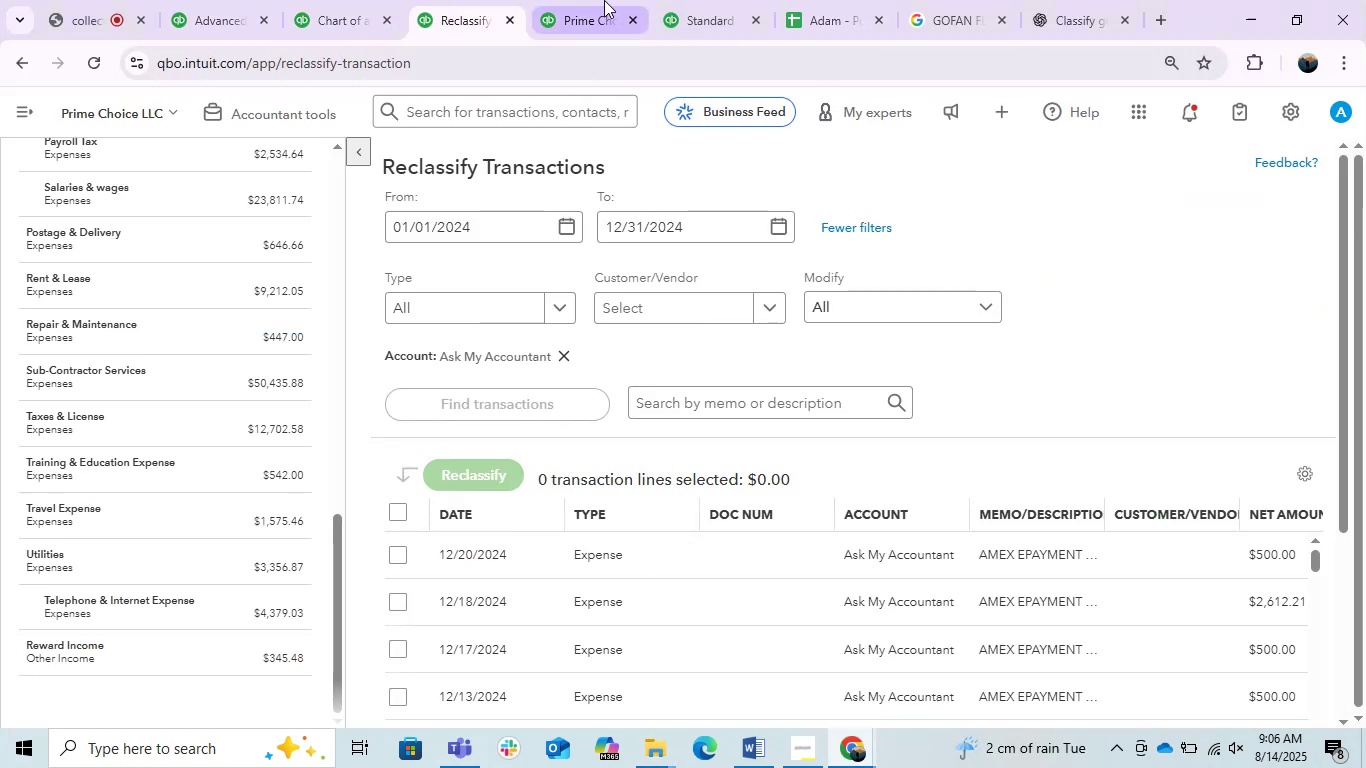 
left_click([604, 0])
 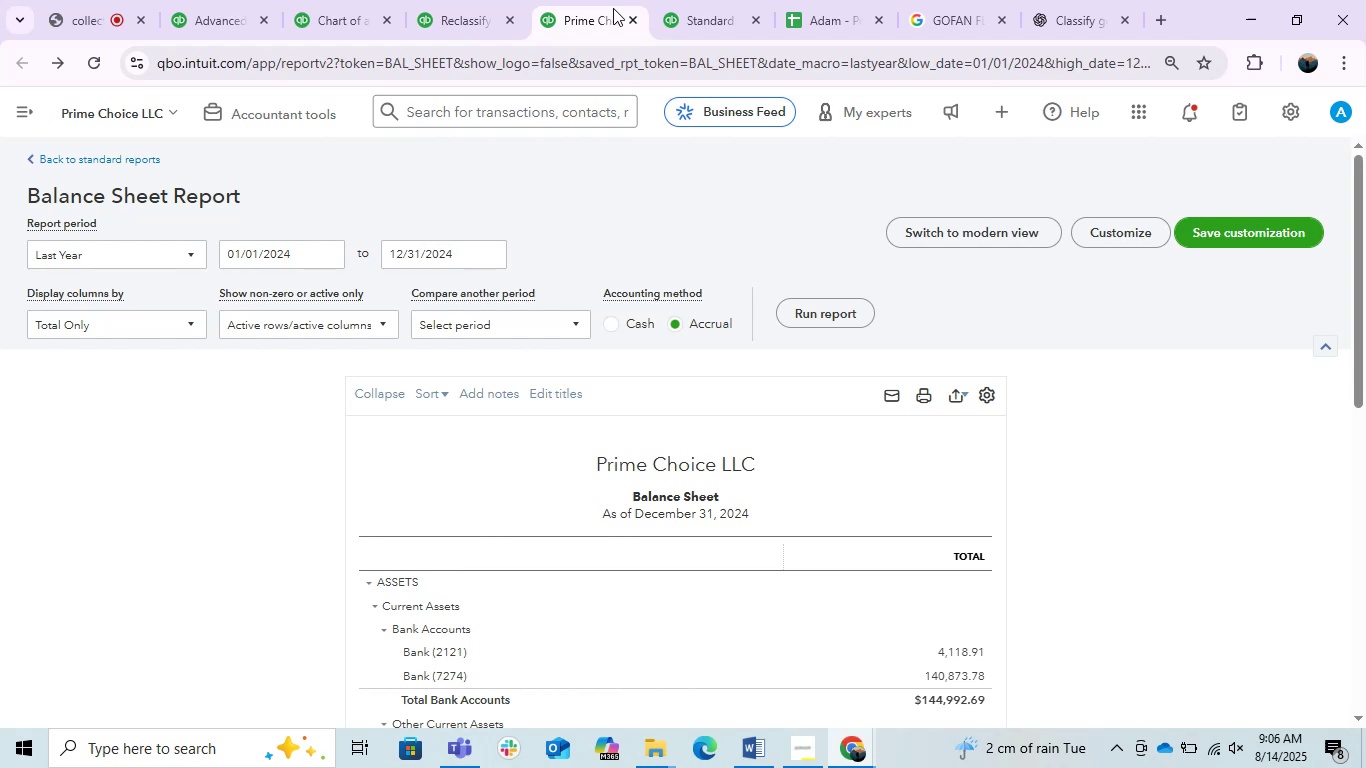 
wait(12.76)
 